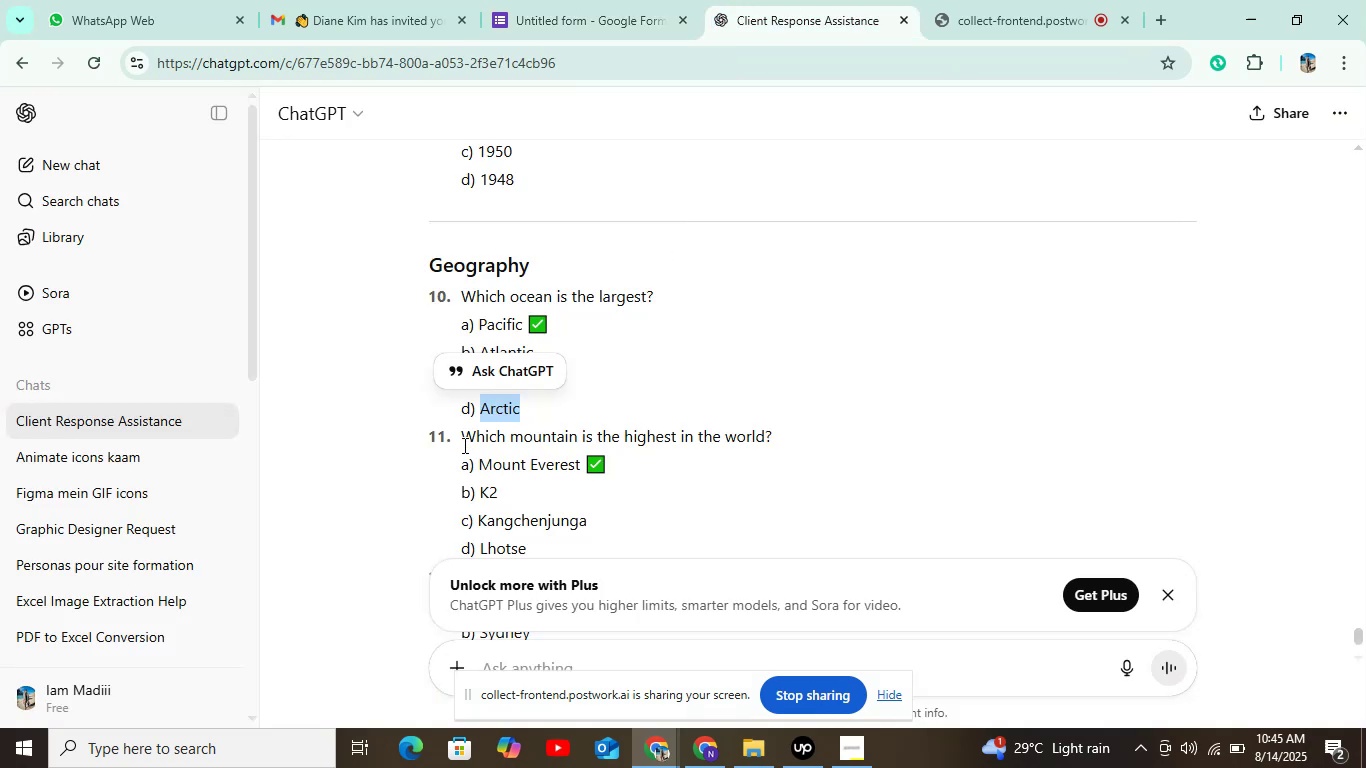 
left_click_drag(start_coordinate=[460, 435], to_coordinate=[774, 435])
 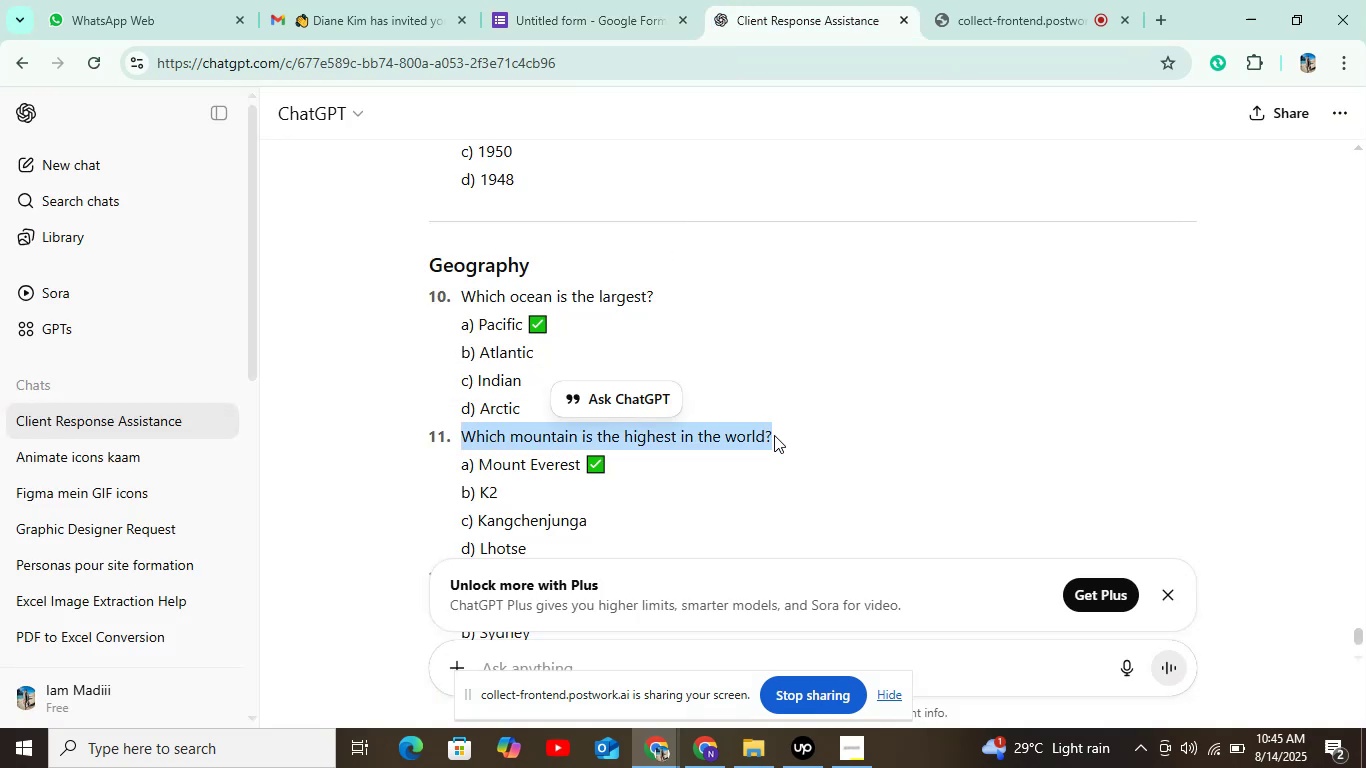 
key(Control+C)
 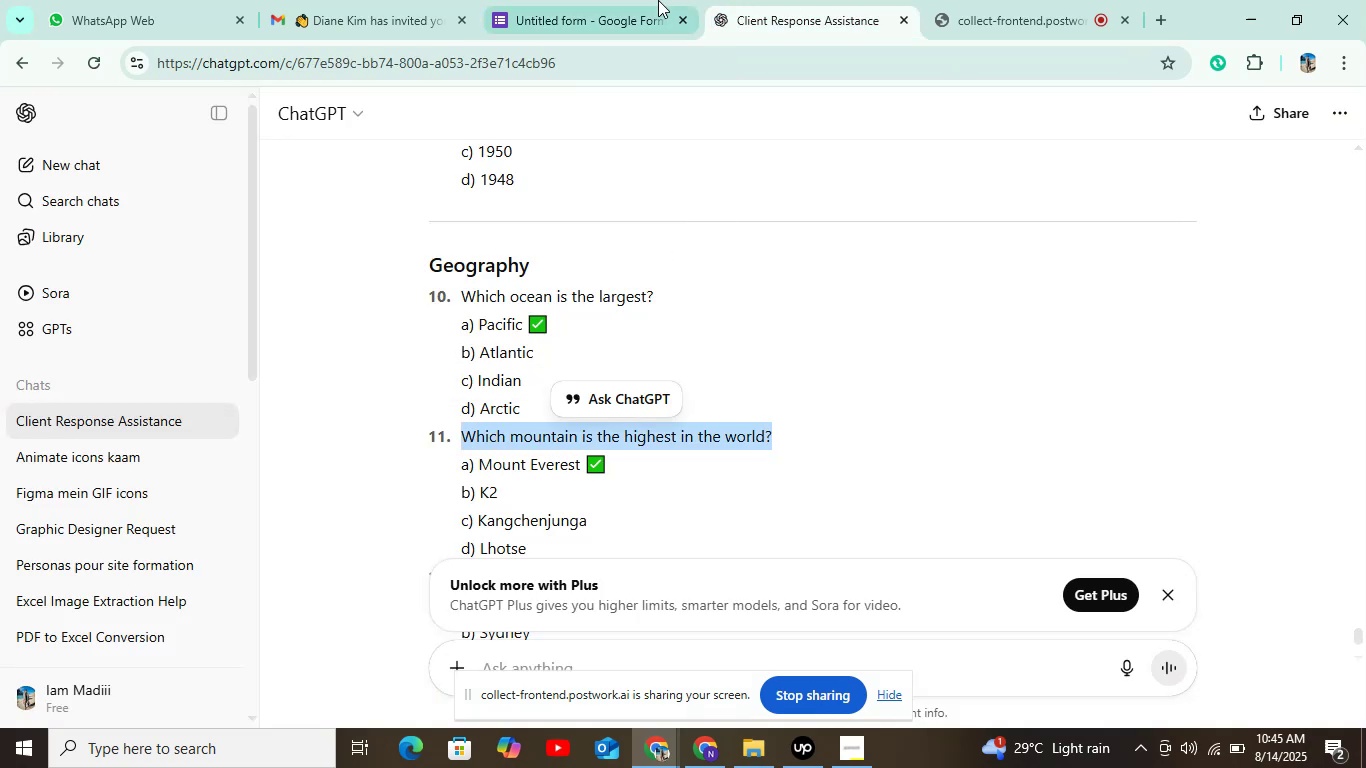 
left_click([658, 0])
 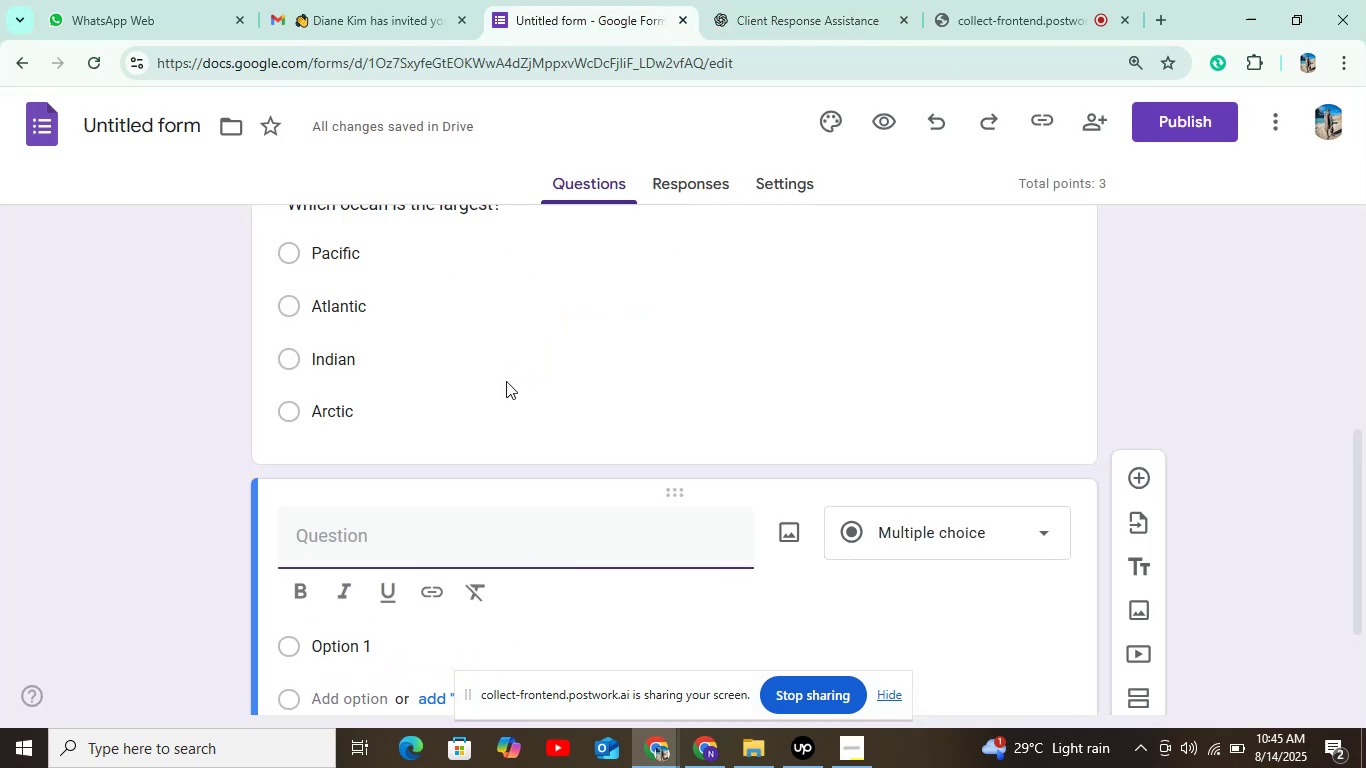 
key(Control+V)
 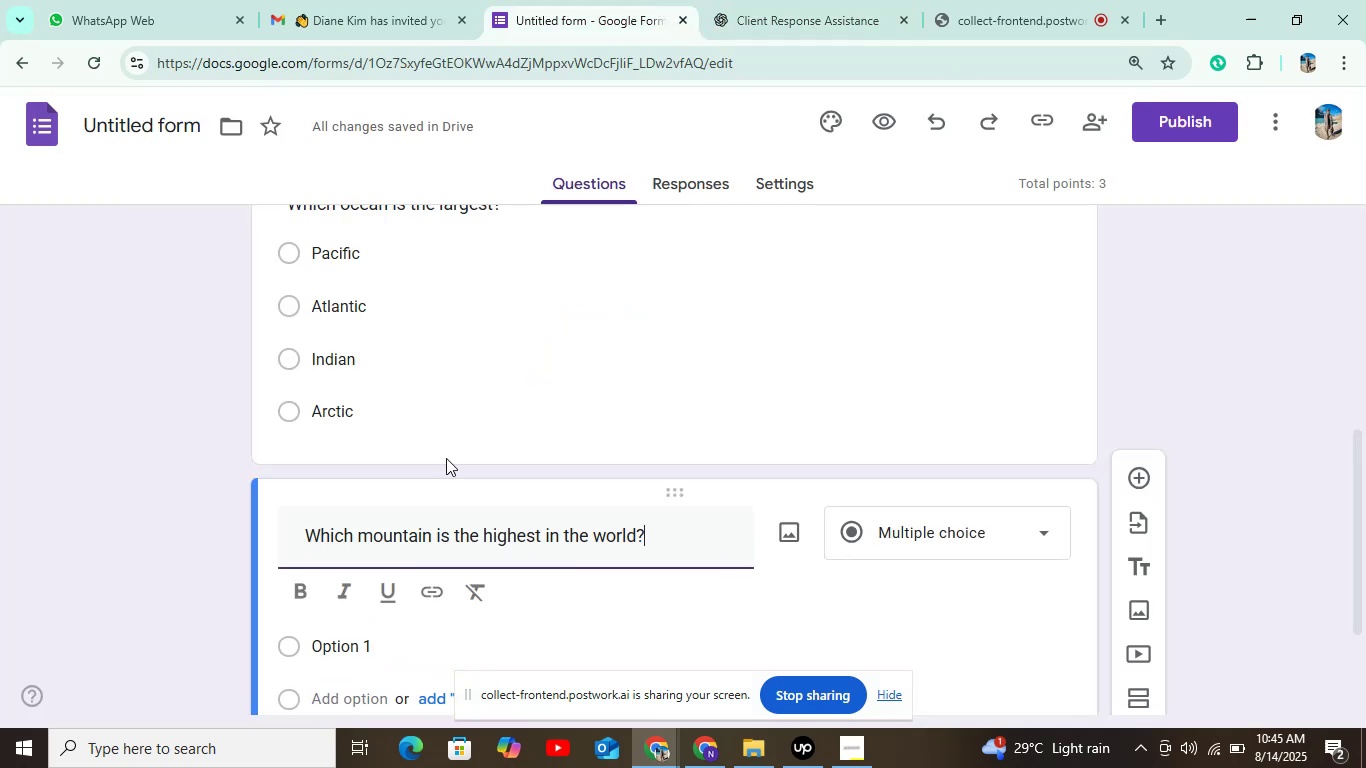 
scroll: coordinate [445, 459], scroll_direction: down, amount: 3.0
 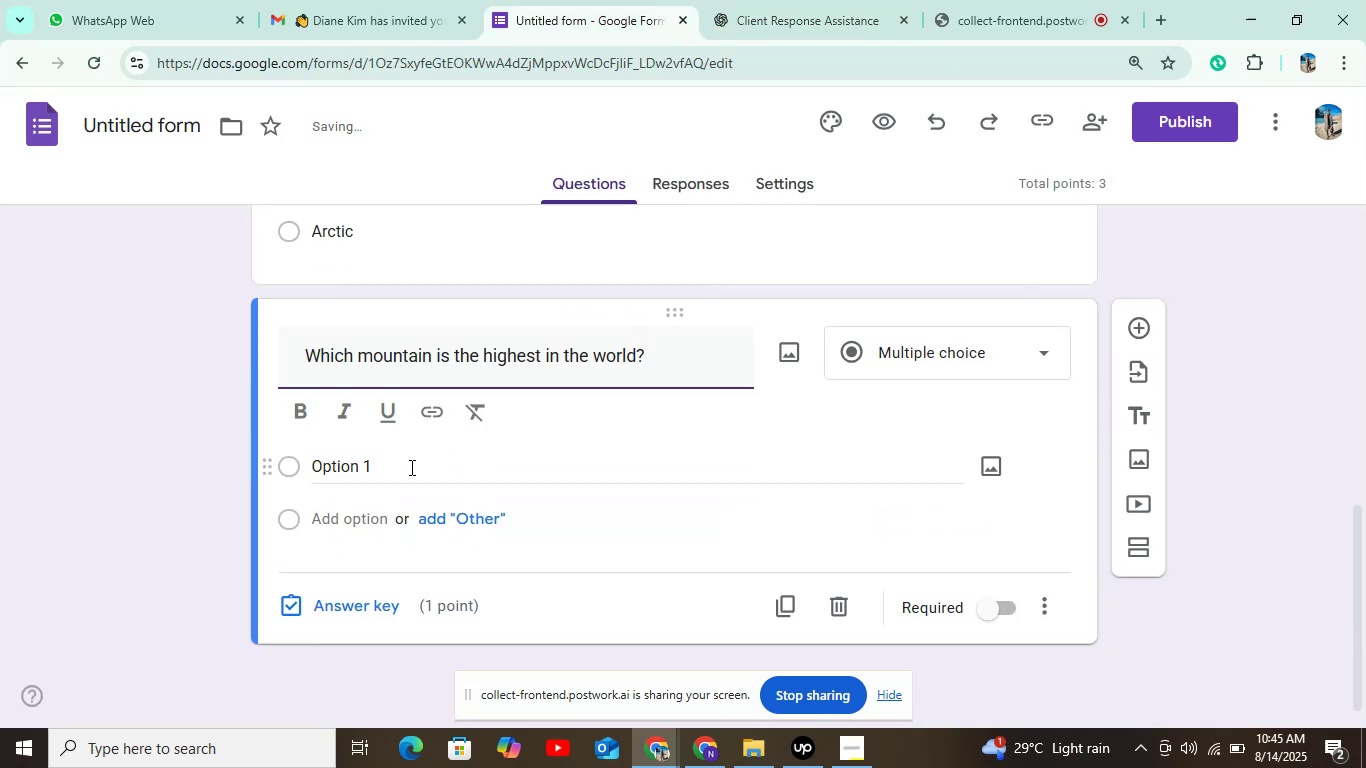 
left_click([410, 467])
 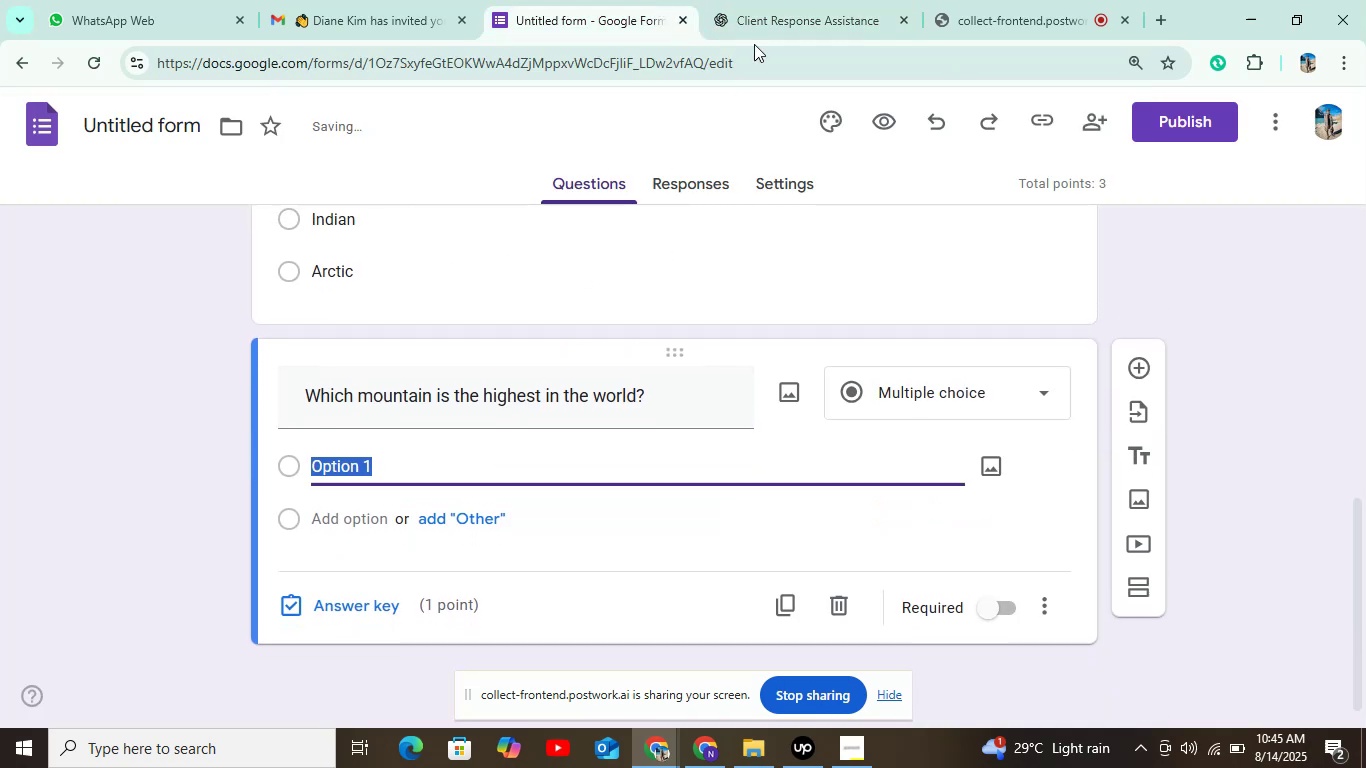 
left_click([765, 19])
 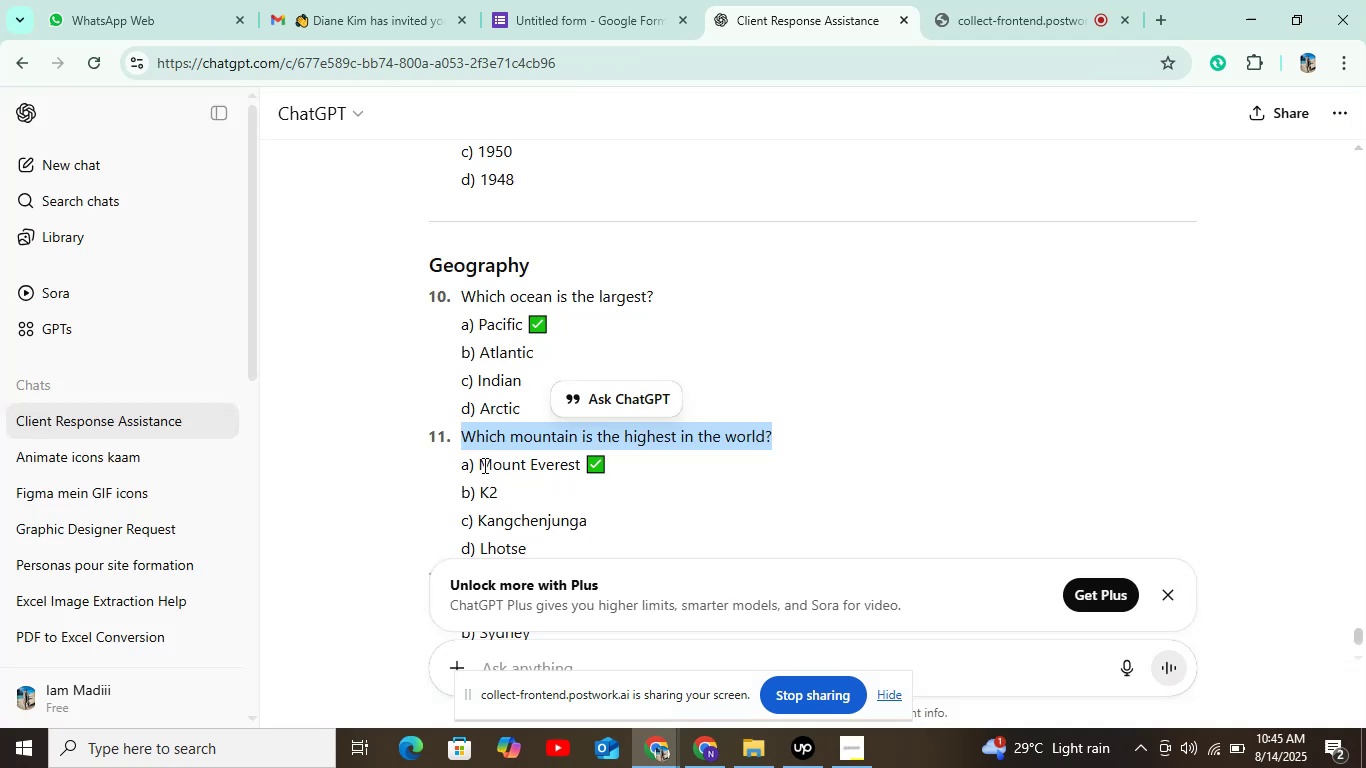 
left_click_drag(start_coordinate=[480, 465], to_coordinate=[582, 465])
 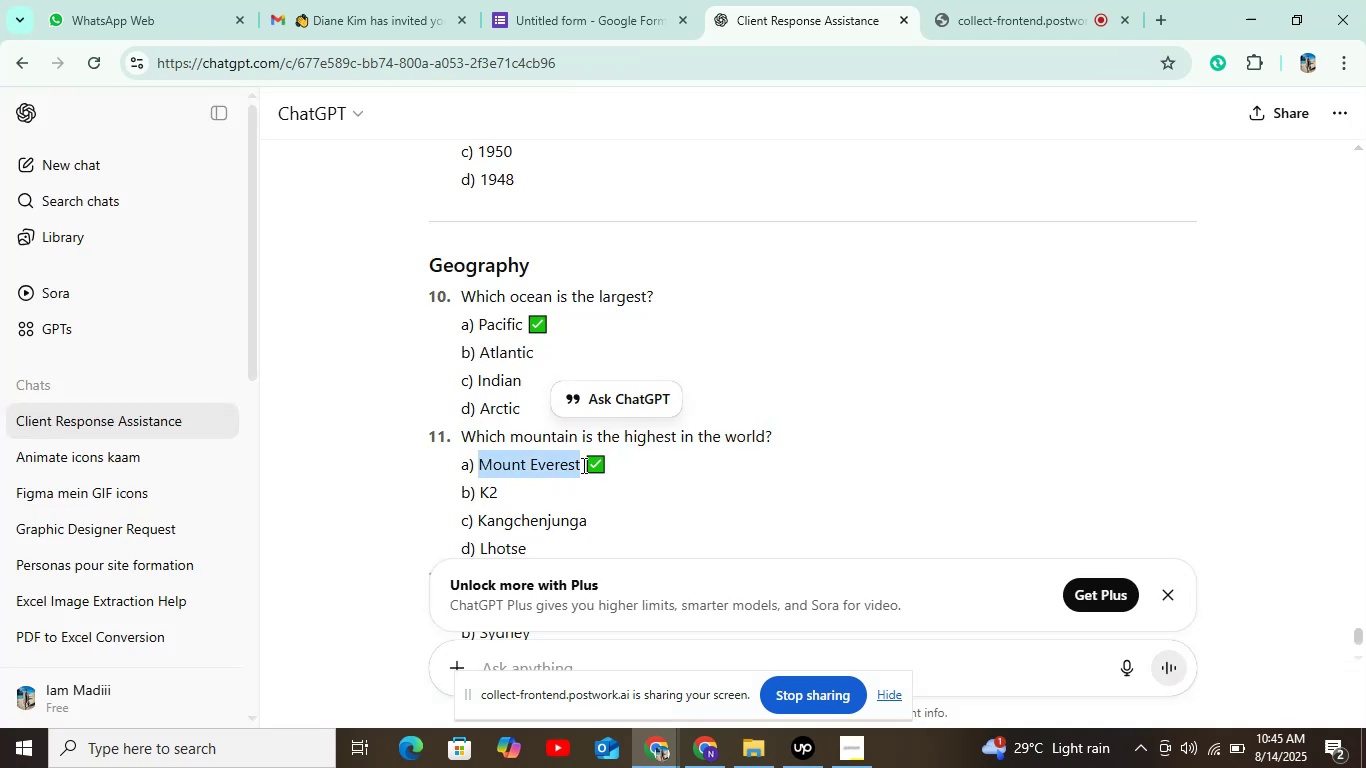 
key(Control+C)
 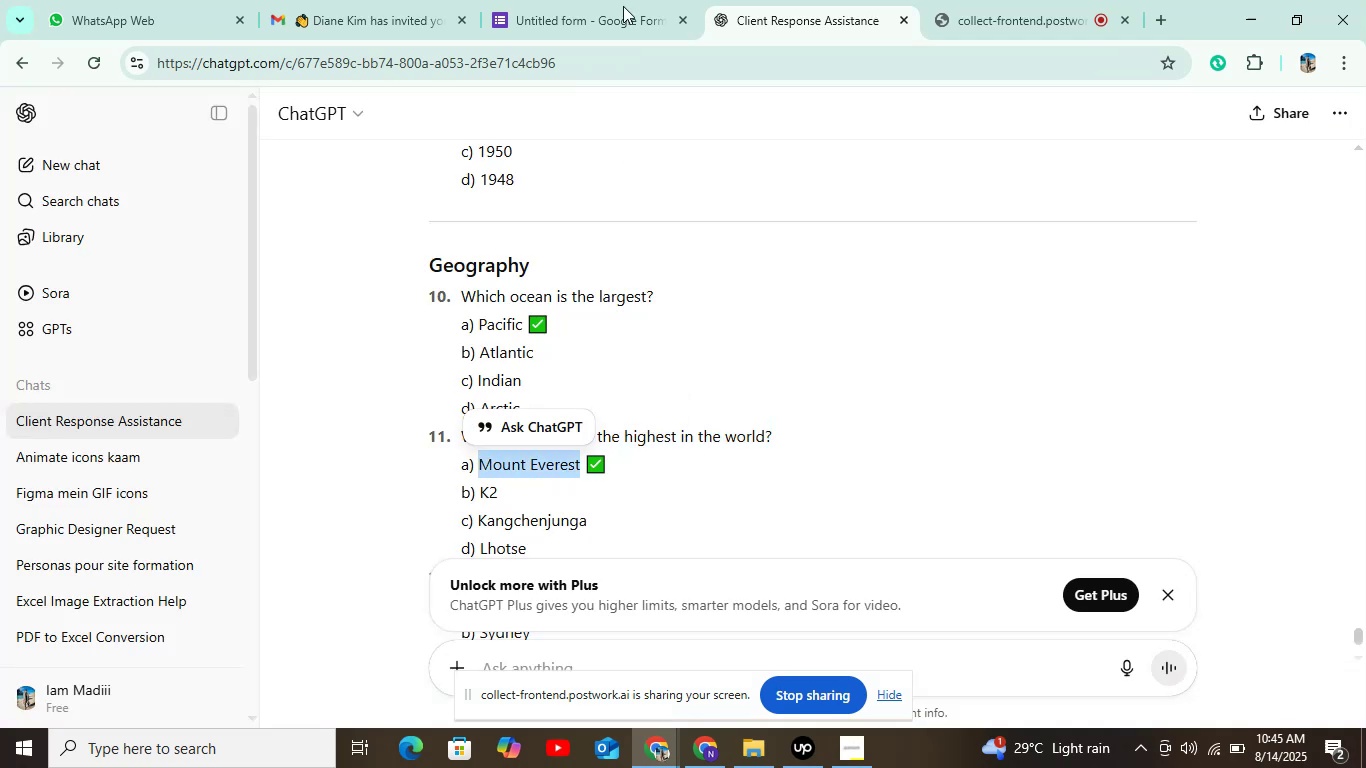 
left_click([626, 0])
 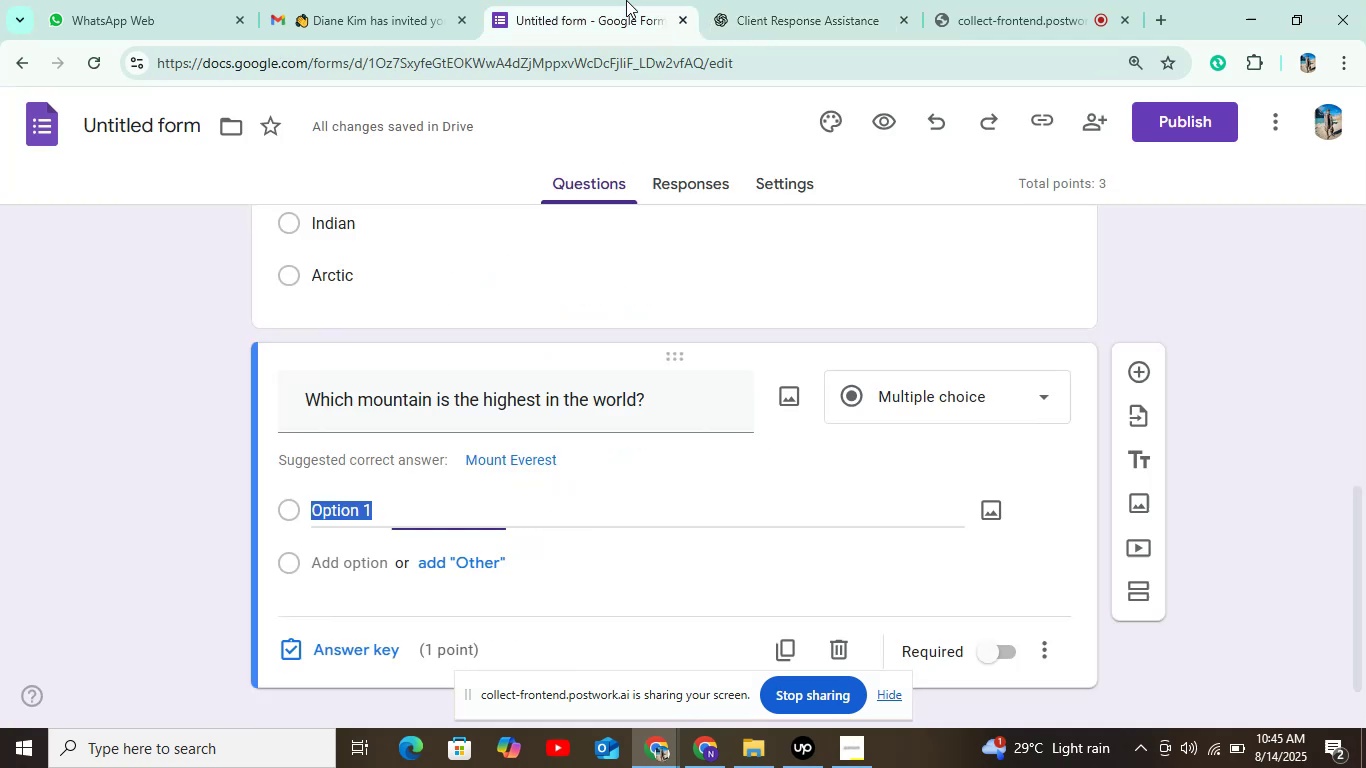 
key(Control+V)
 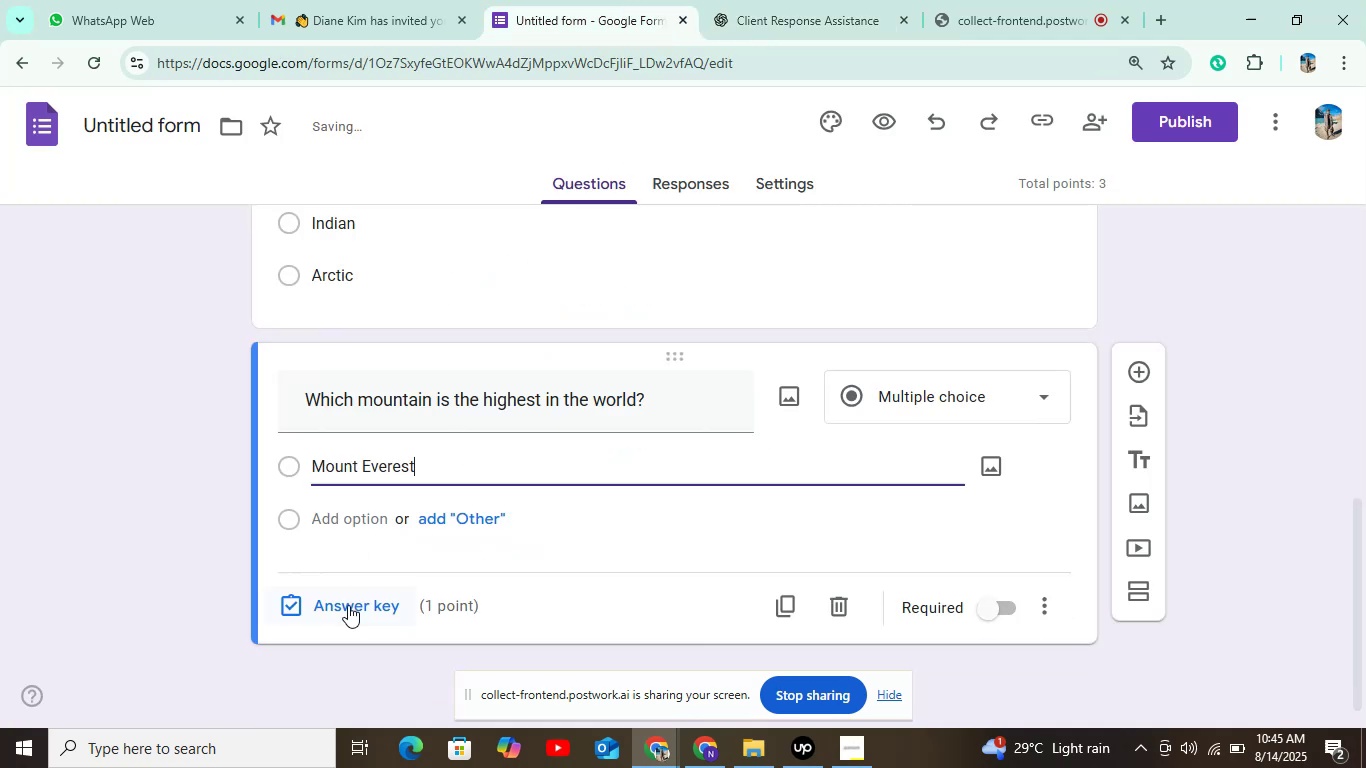 
left_click([348, 605])
 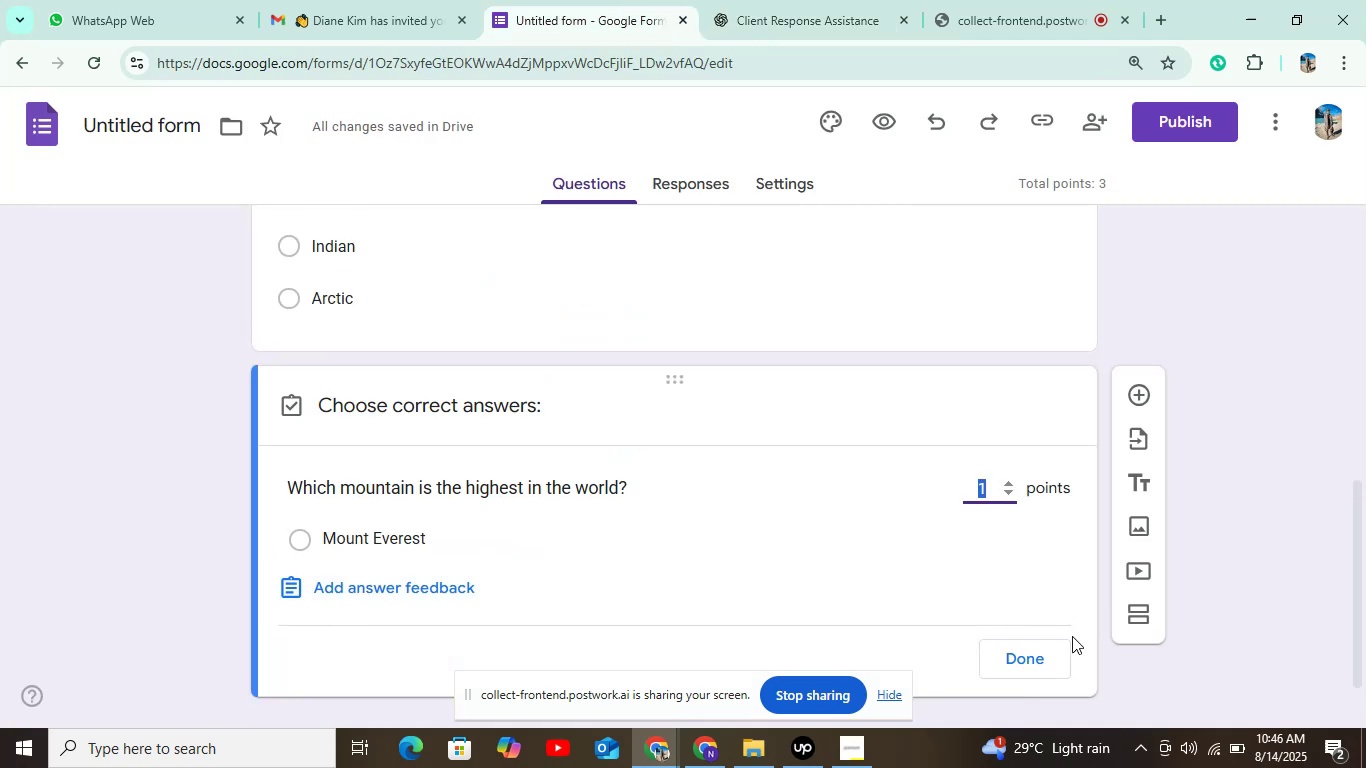 
left_click([1022, 658])
 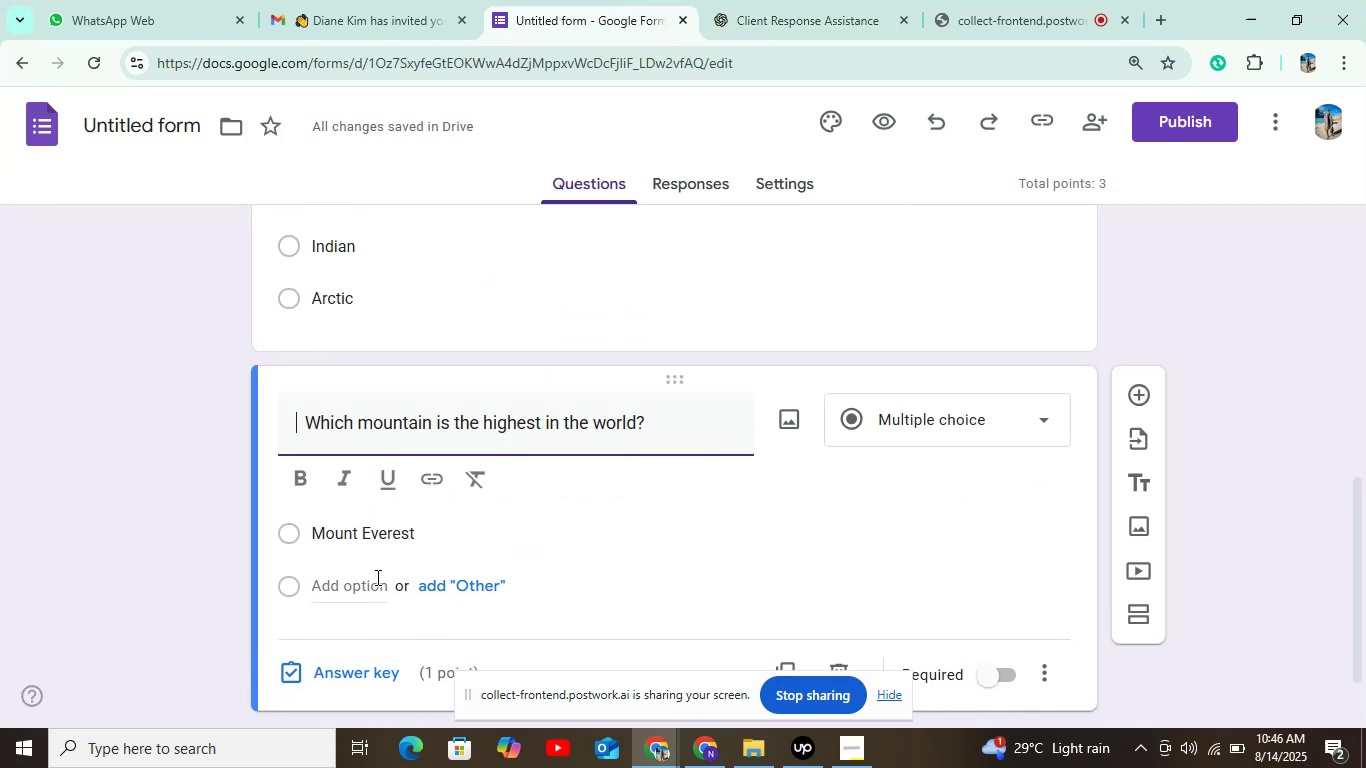 
left_click([369, 580])
 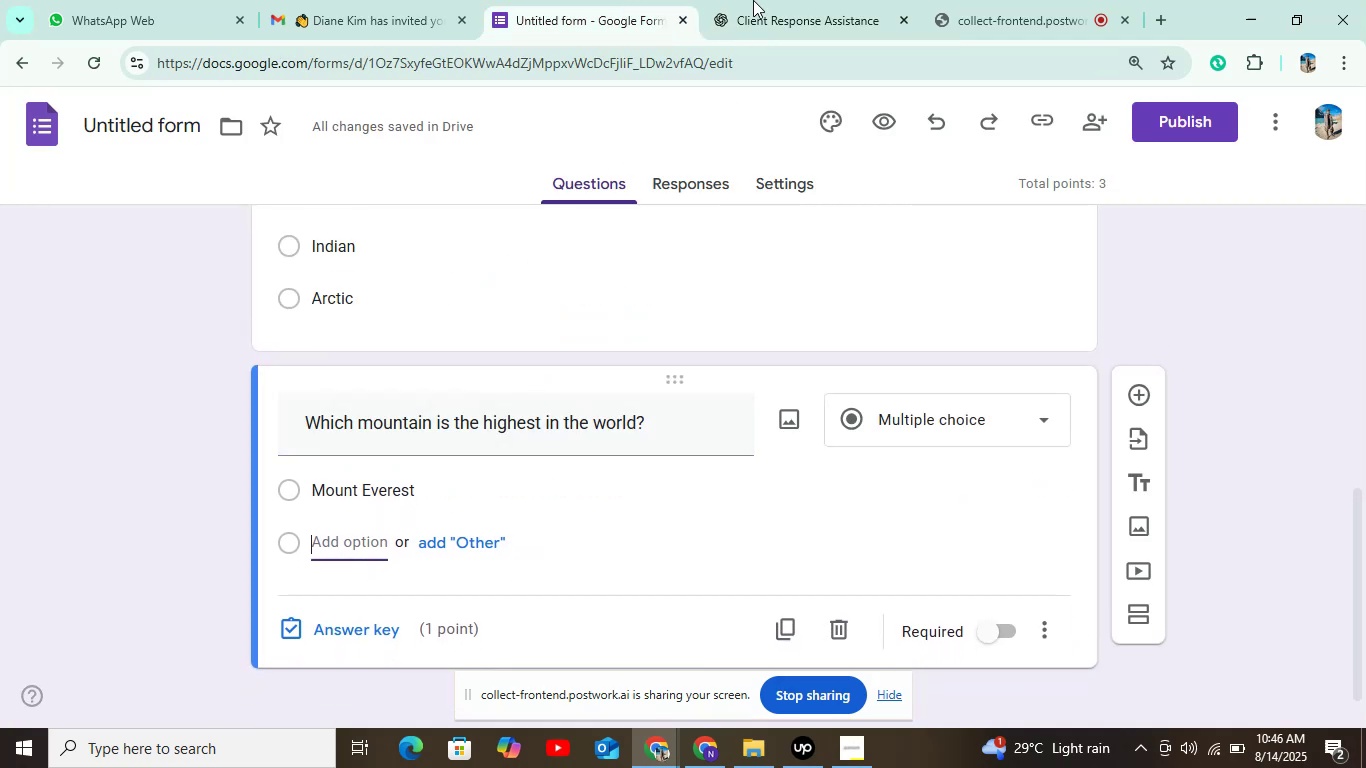 
left_click([760, 0])
 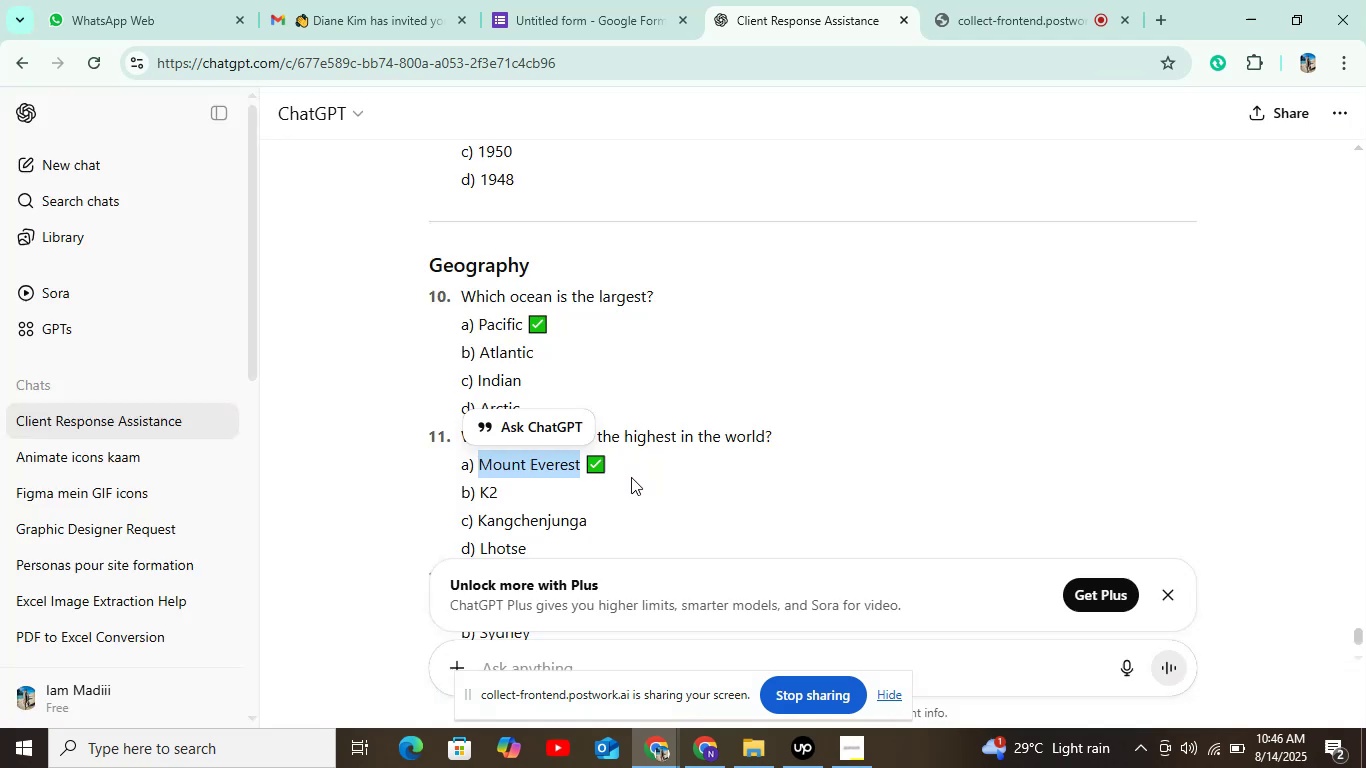 
scroll: coordinate [631, 477], scroll_direction: down, amount: 1.0
 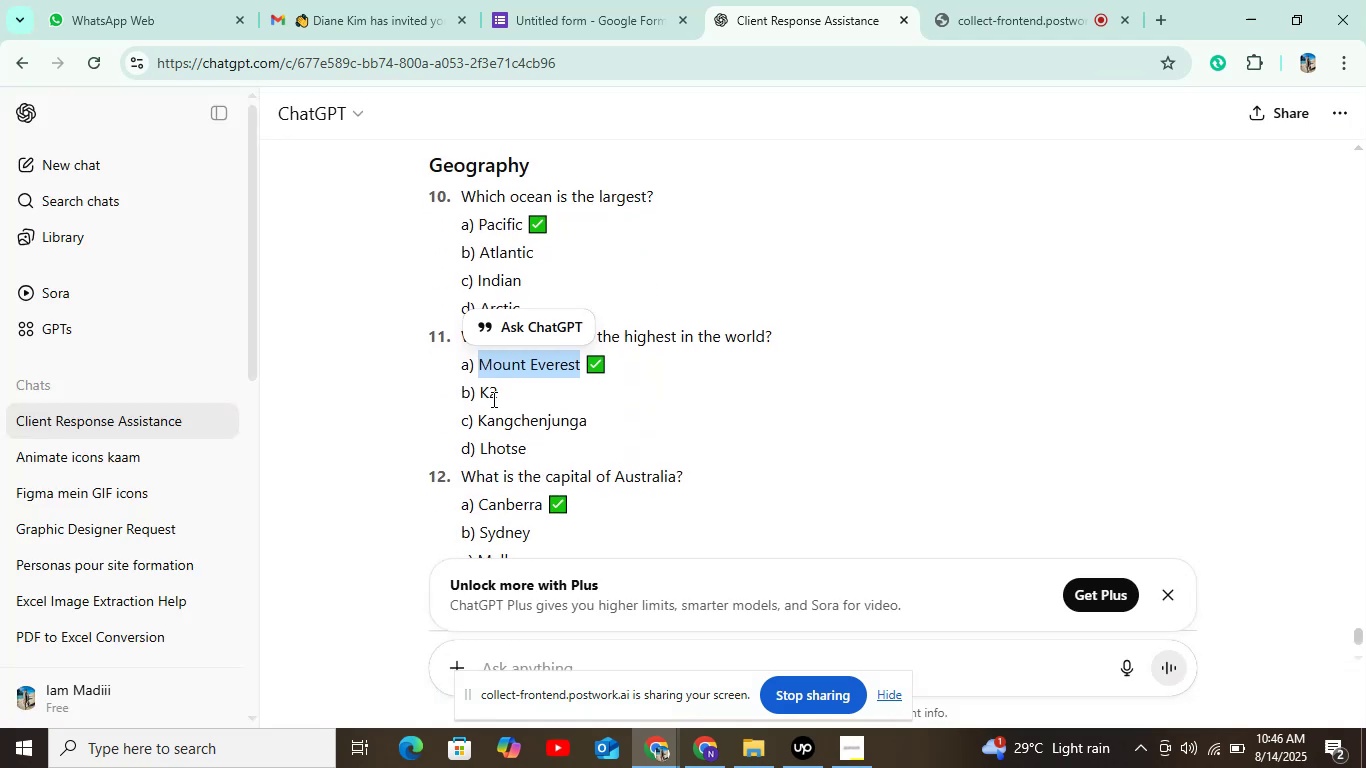 
double_click([490, 398])
 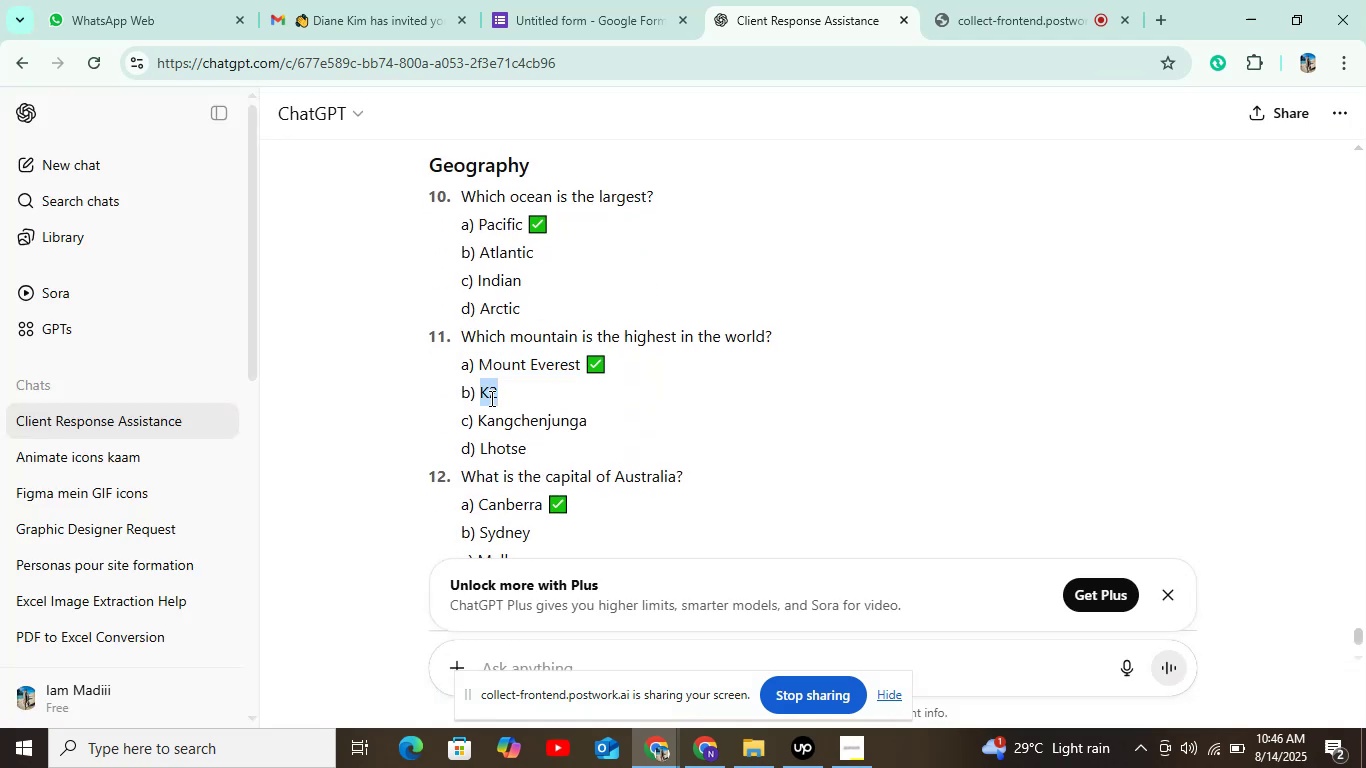 
key(Control+C)
 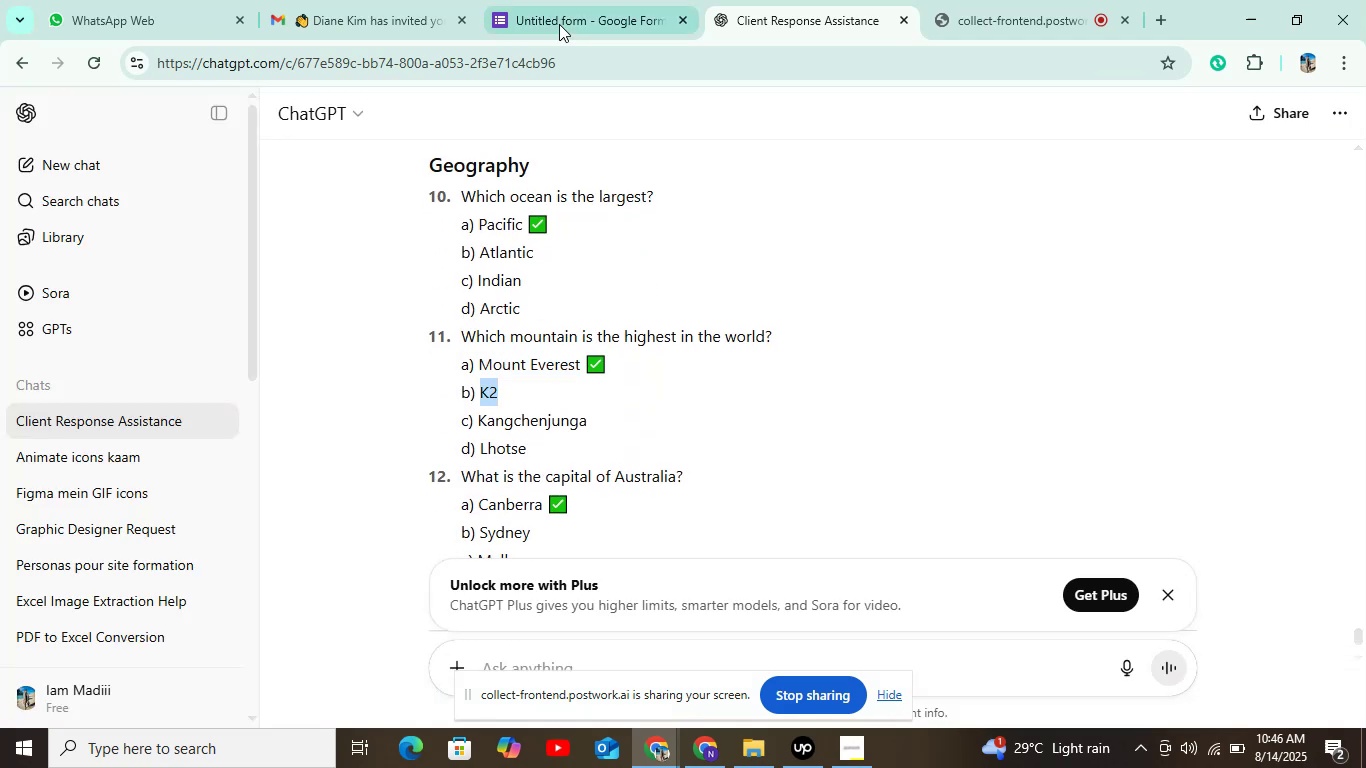 
left_click([566, 6])
 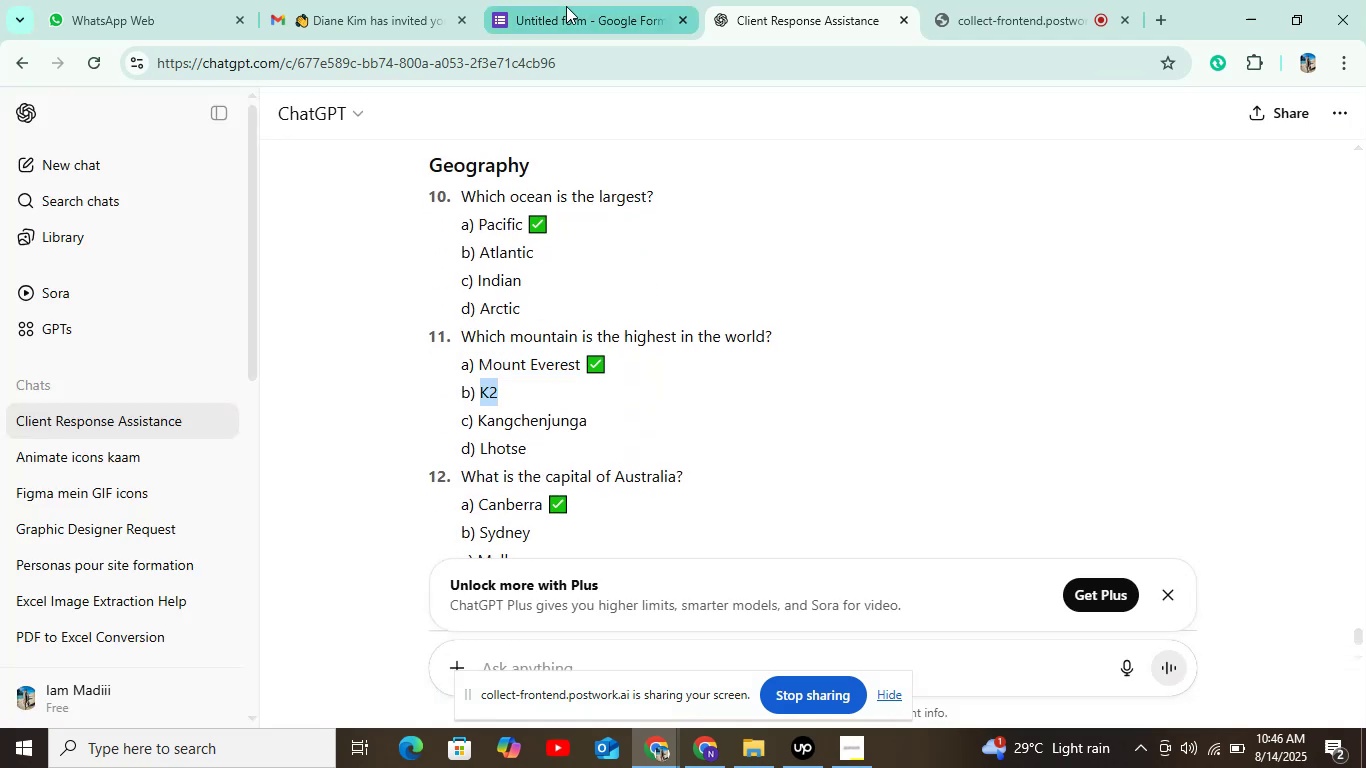 
key(Control+V)
 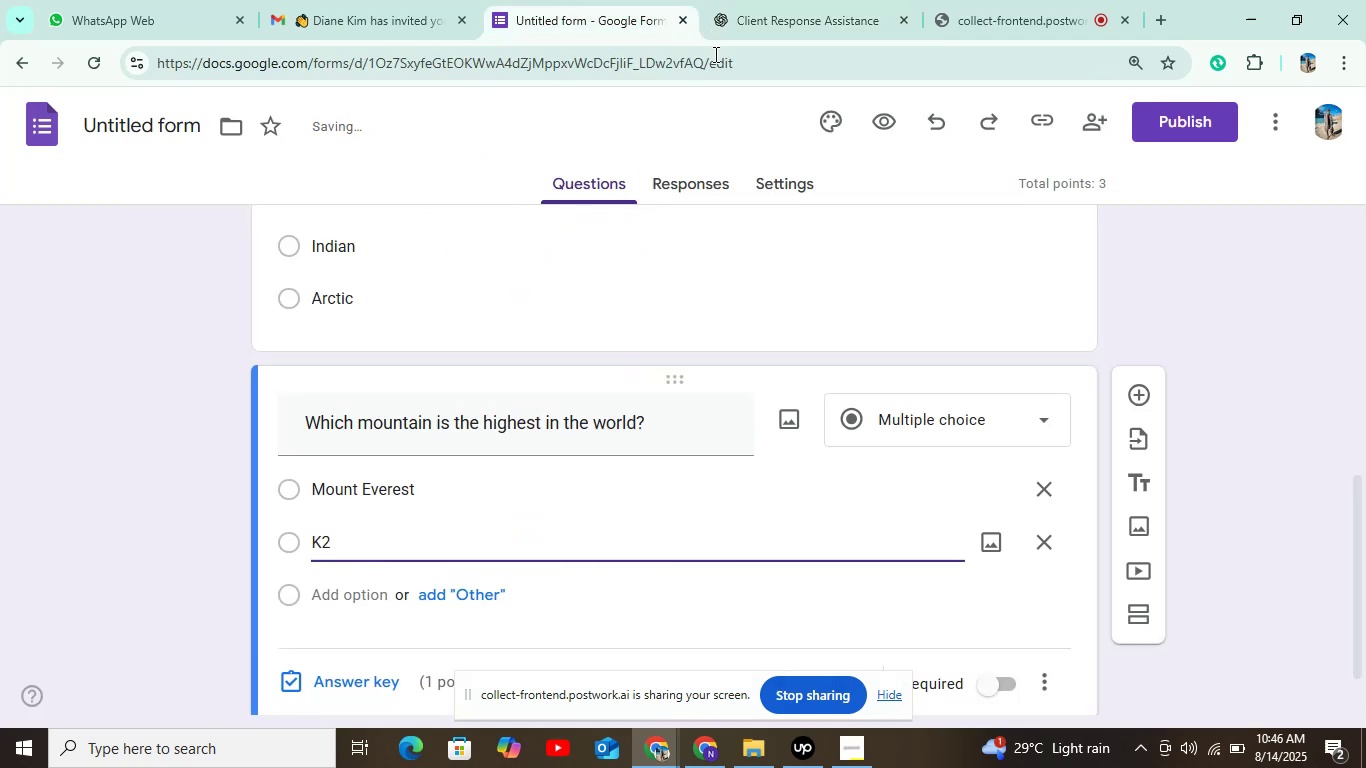 
left_click([769, 0])
 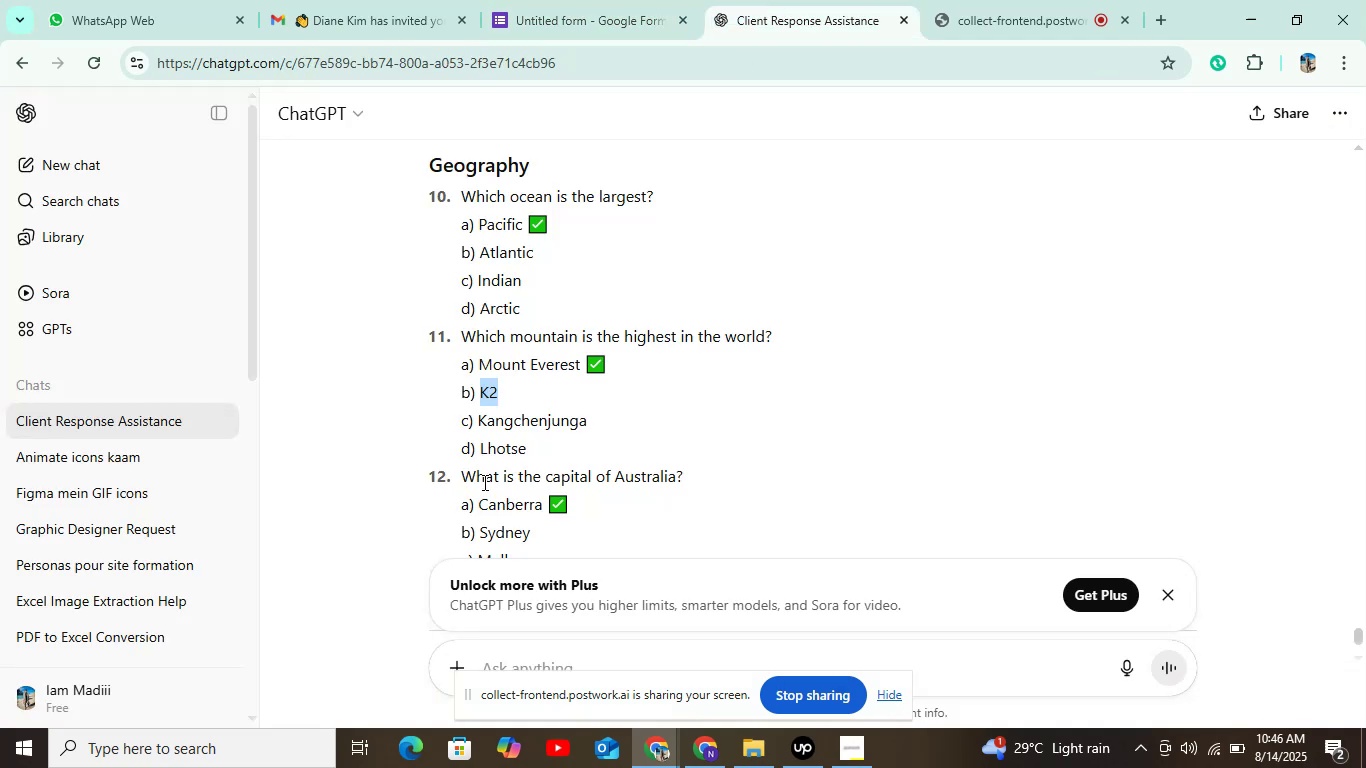 
double_click([512, 413])
 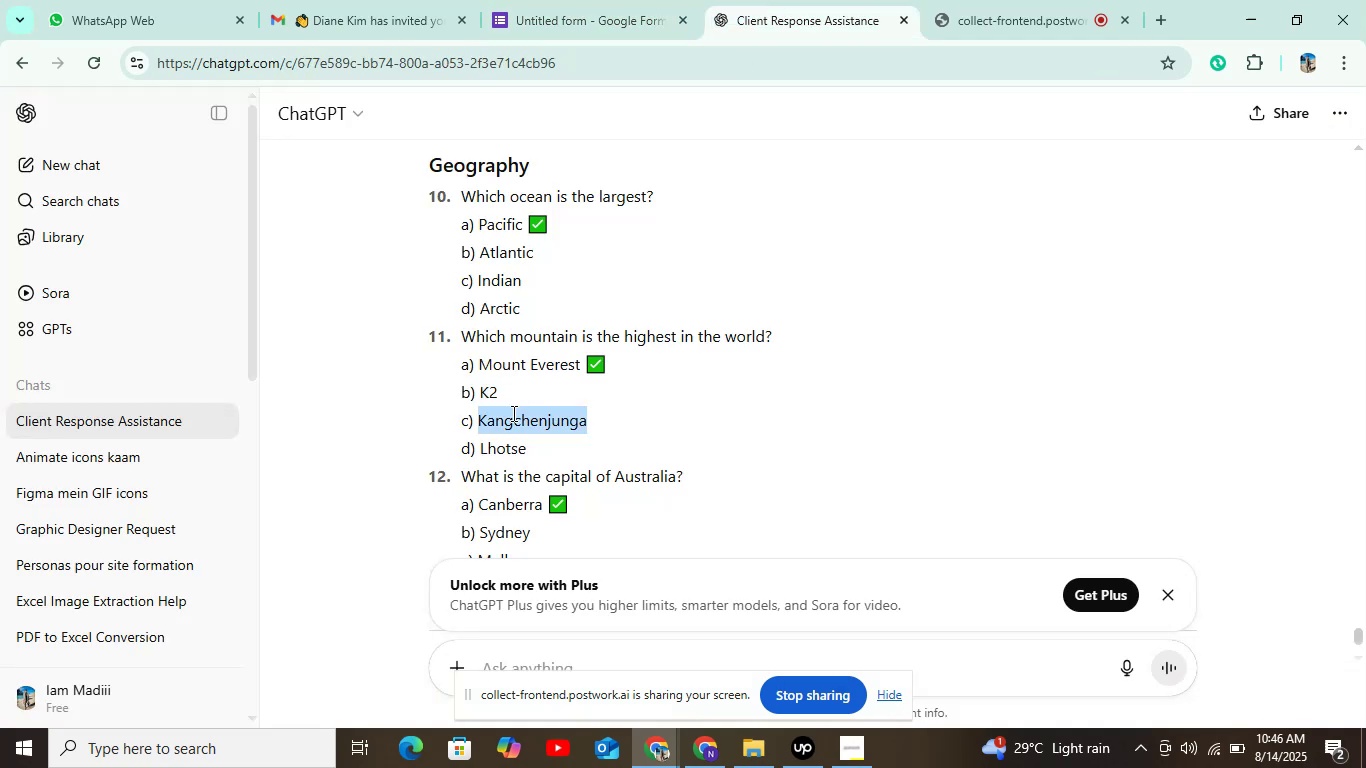 
hold_key(key=ControlLeft, duration=2.0)
 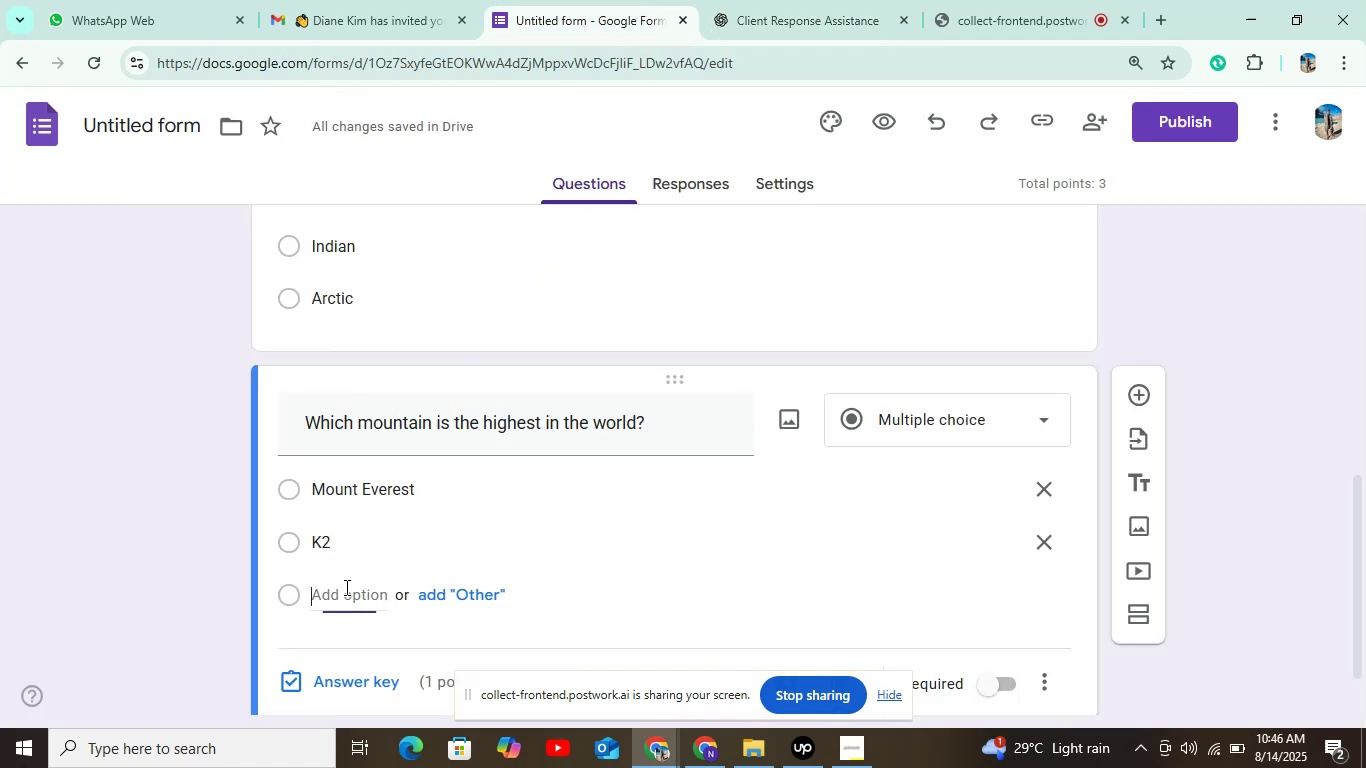 
hold_key(key=C, duration=0.39)
 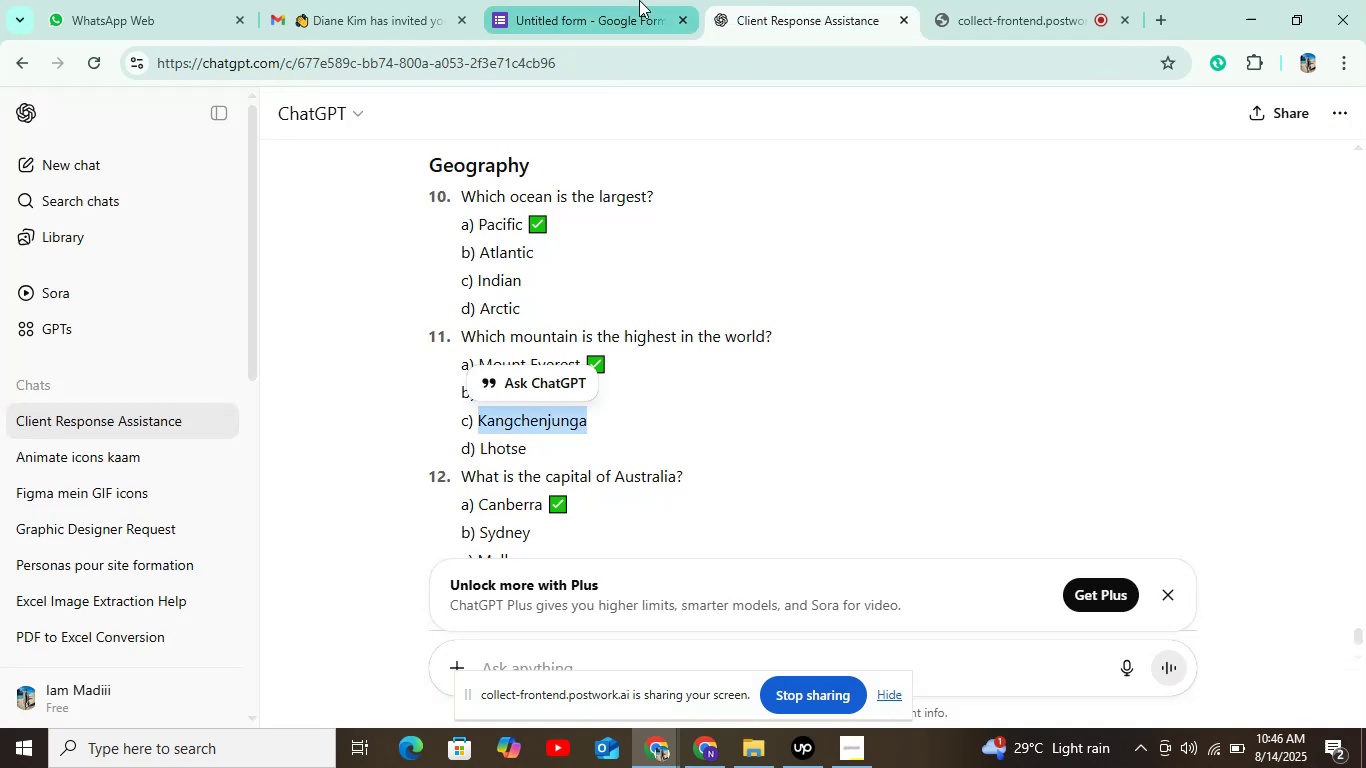 
left_click([638, 0])
 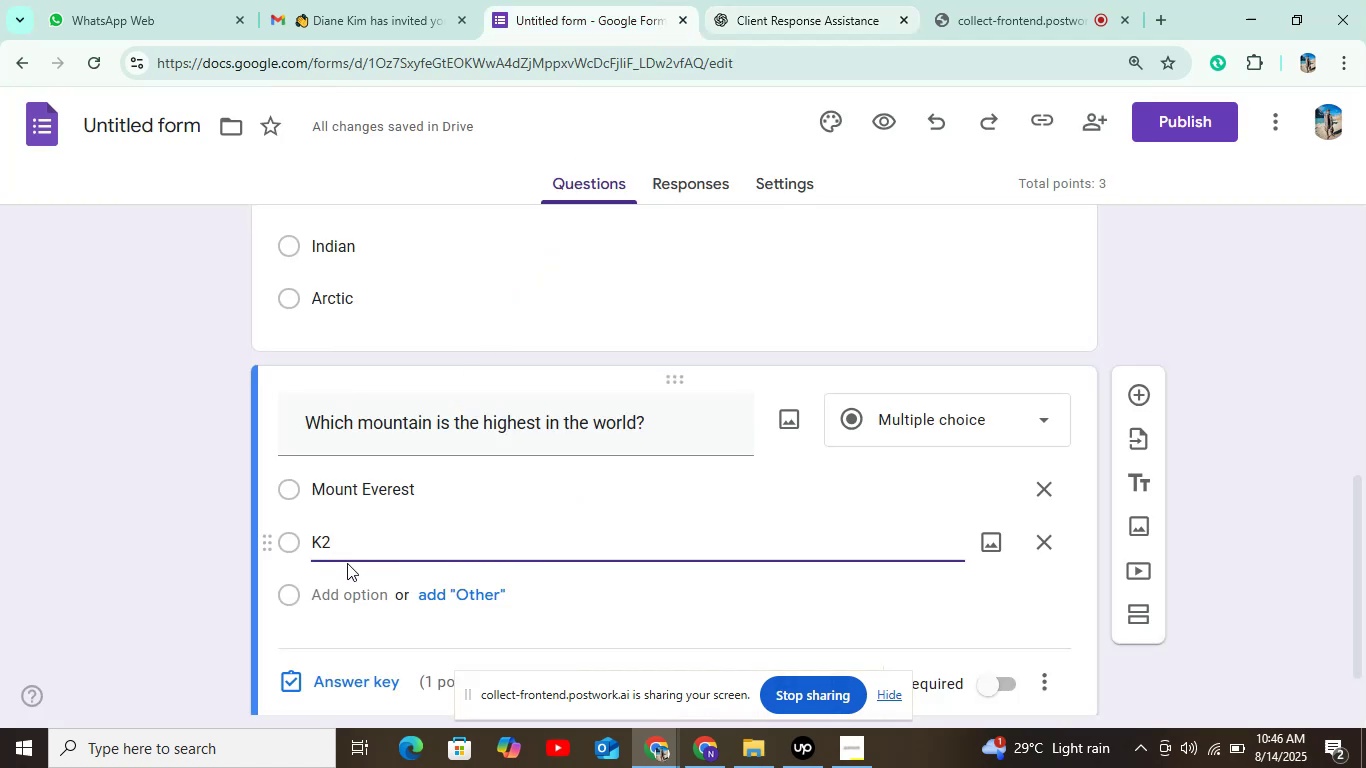 
left_click([345, 587])
 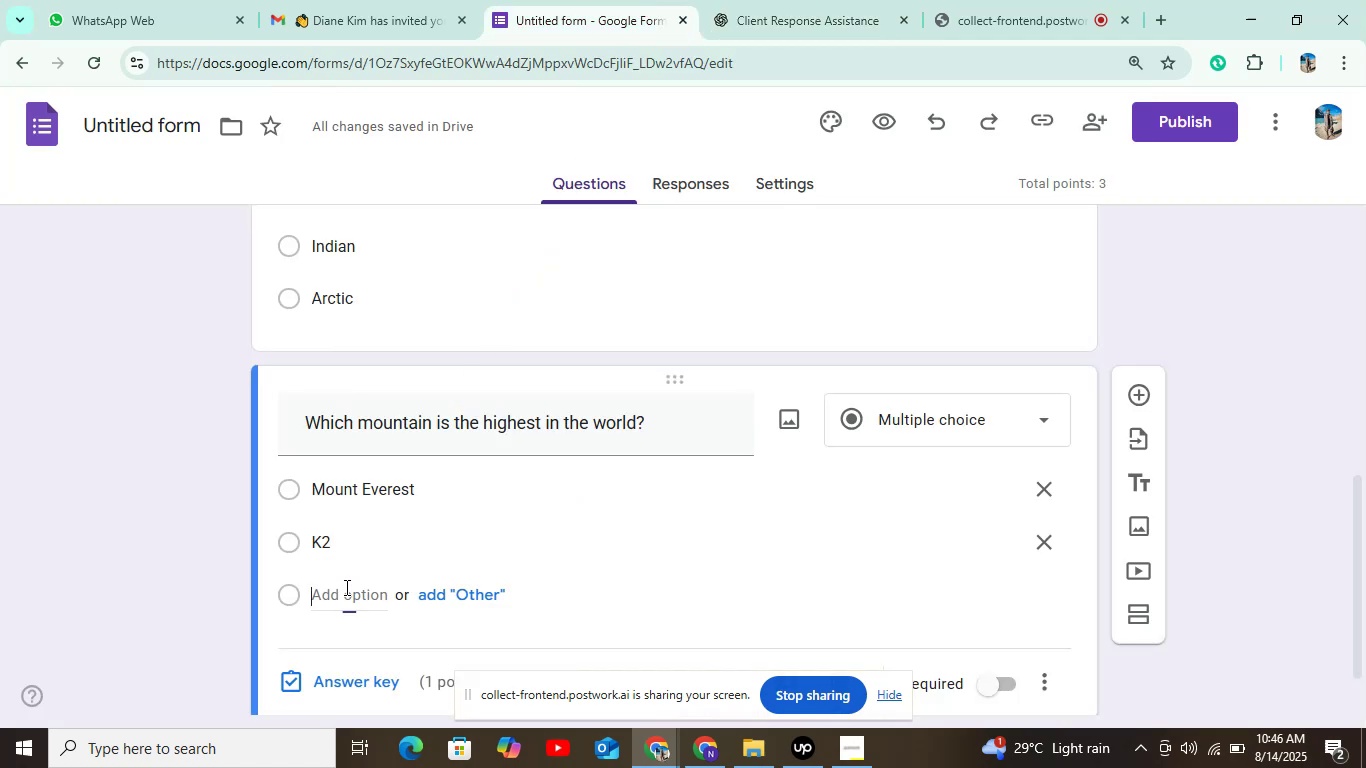 
key(Control+V)
 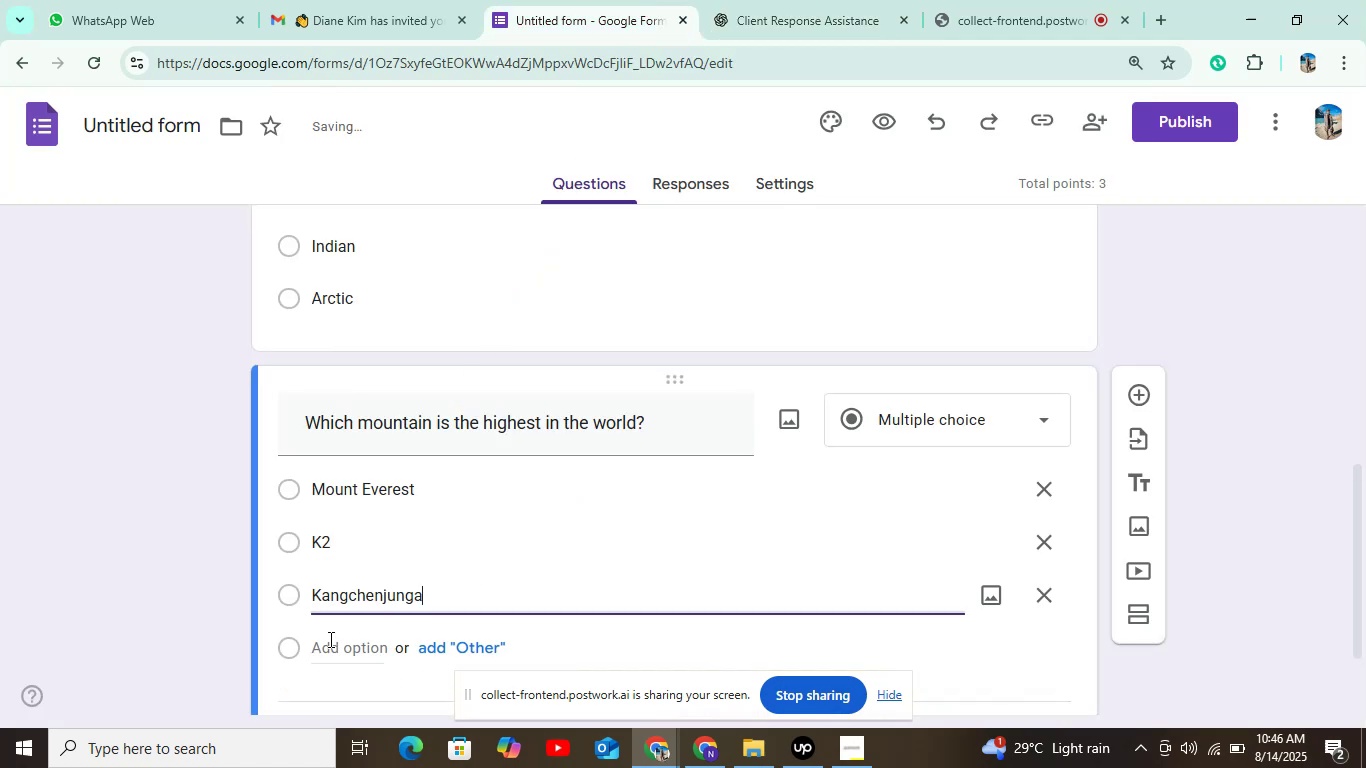 
left_click([336, 643])
 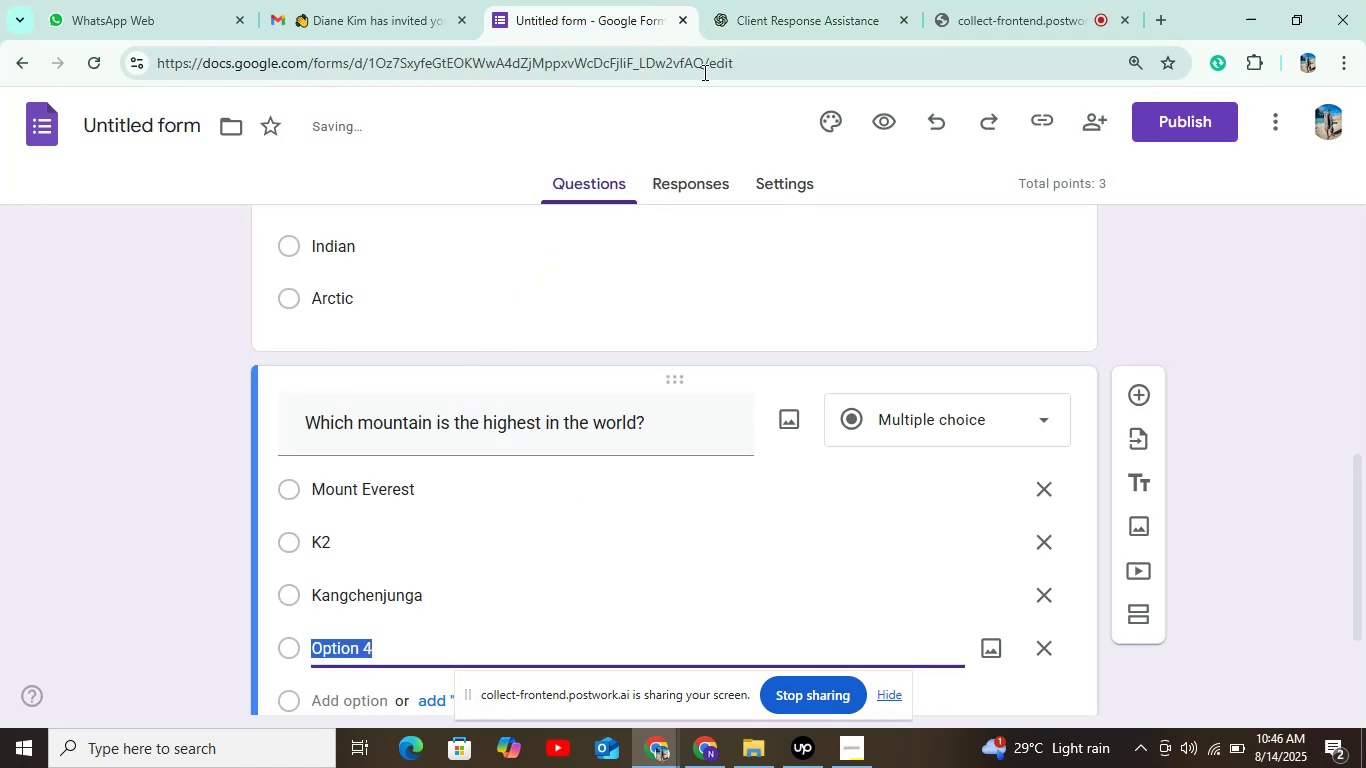 
left_click([746, 25])
 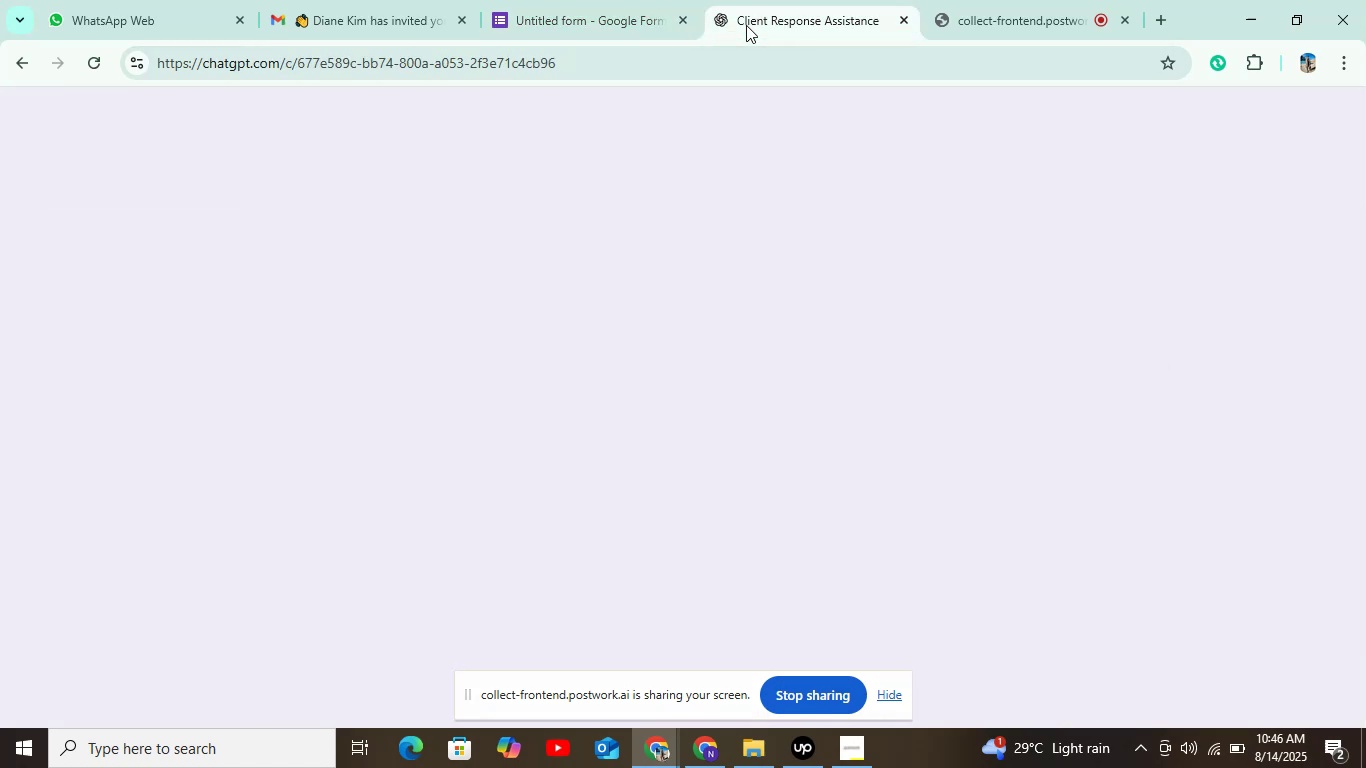 
hold_key(key=ControlLeft, duration=0.3)
 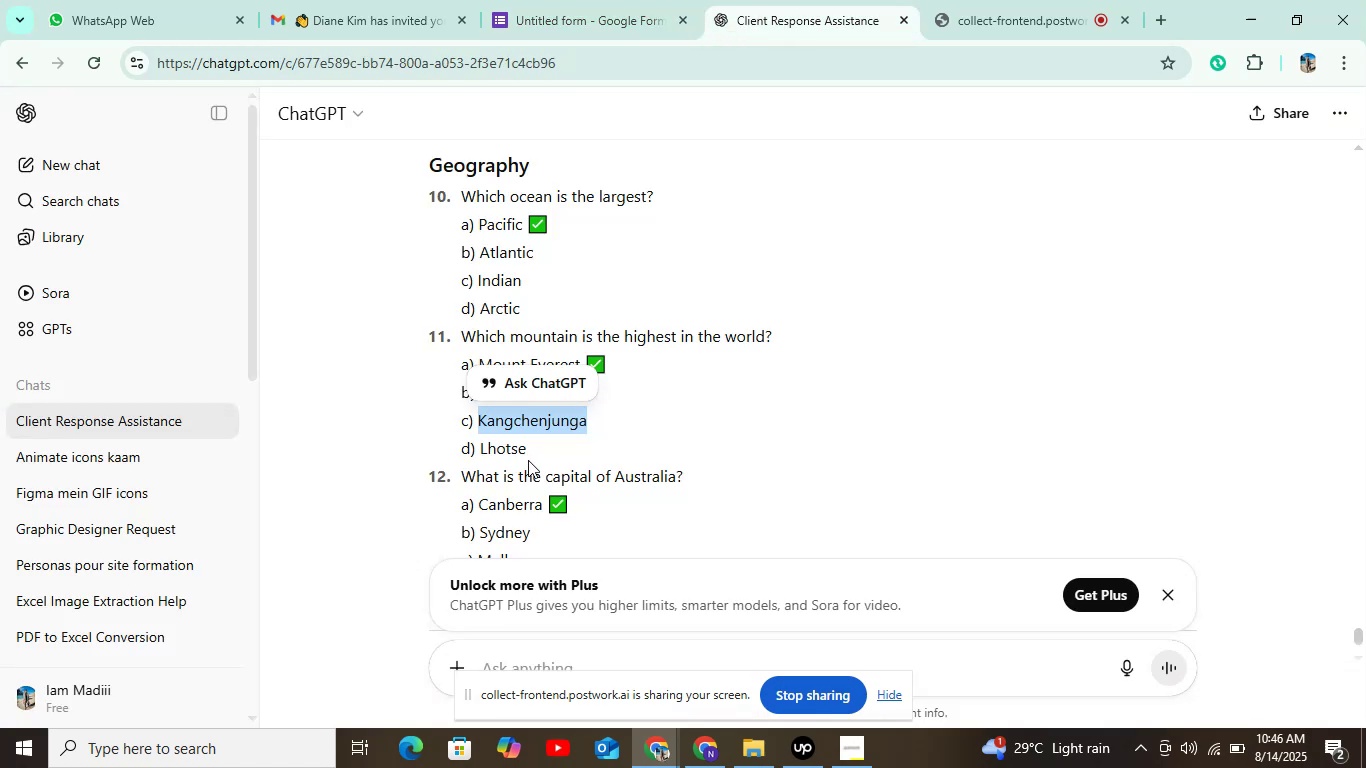 
double_click([510, 451])
 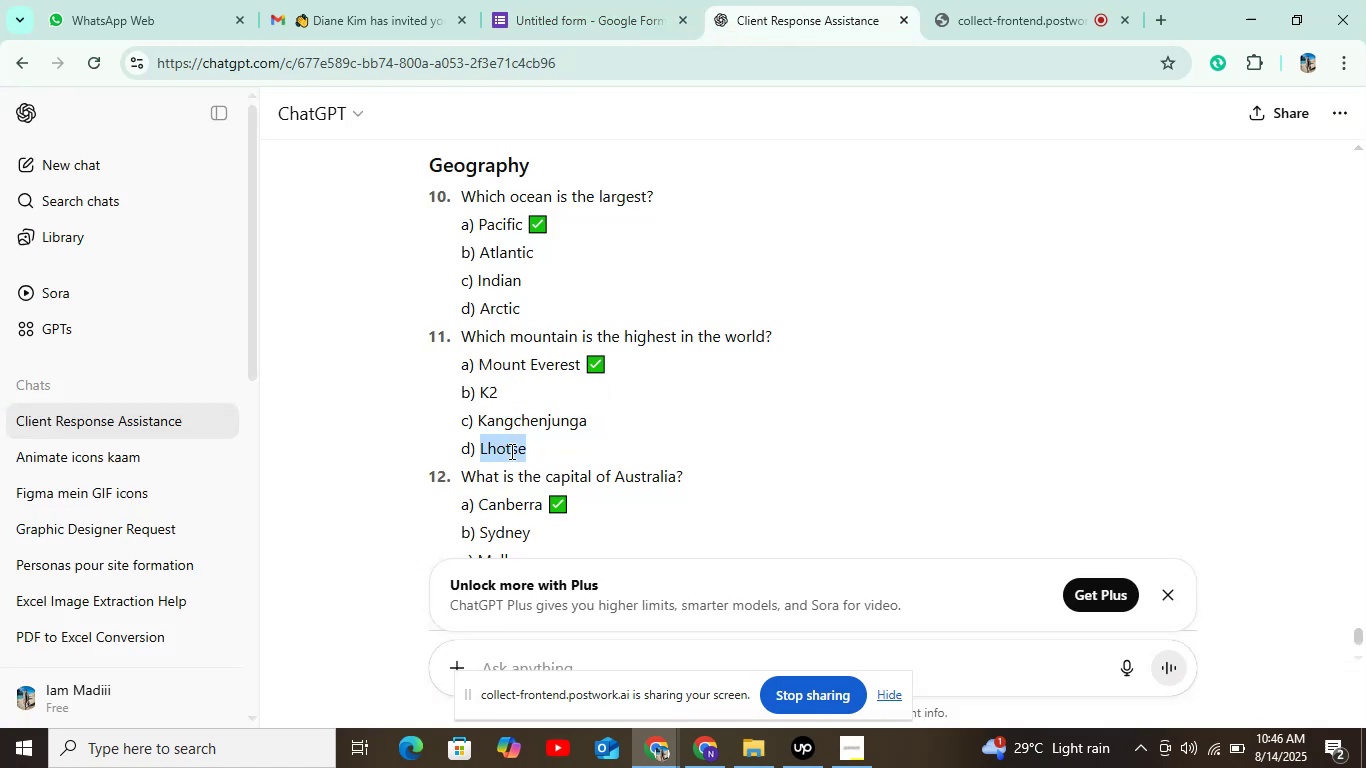 
key(Control+C)
 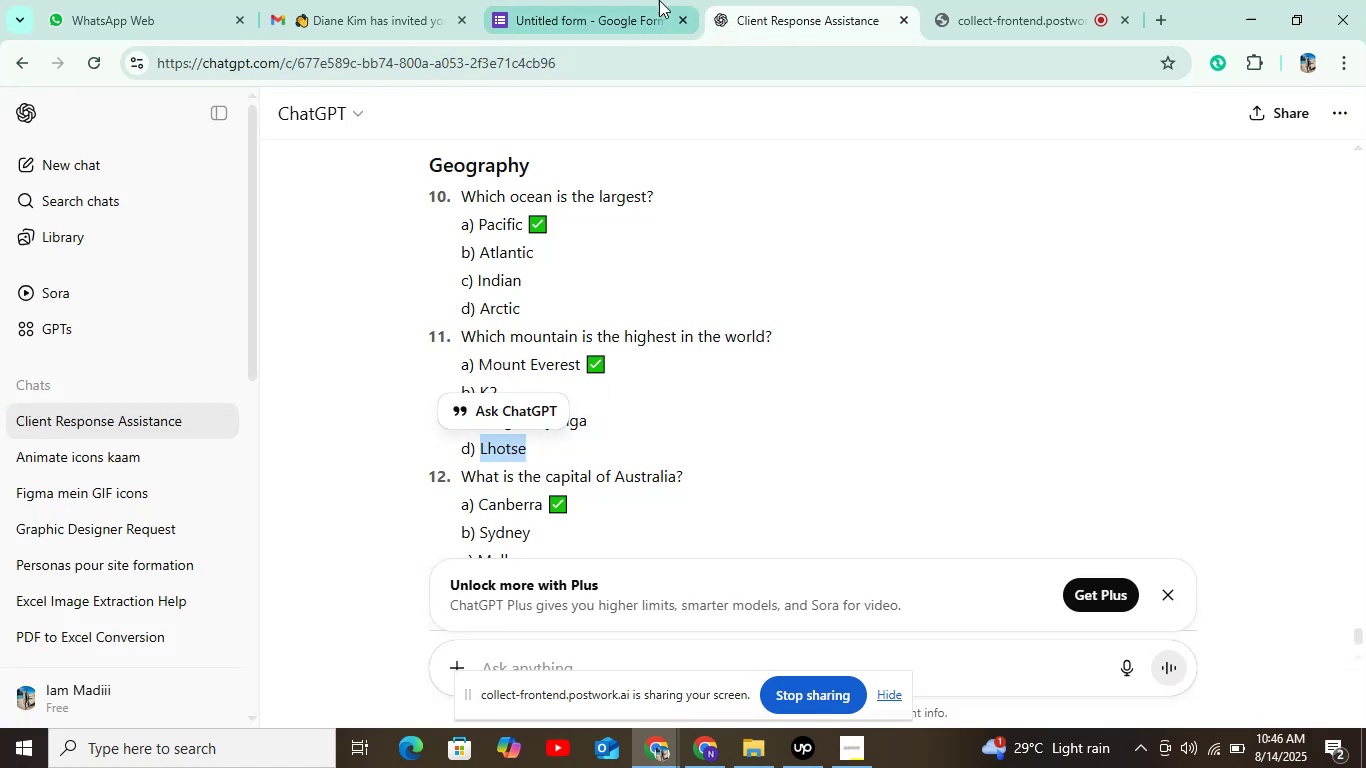 
left_click([659, 0])
 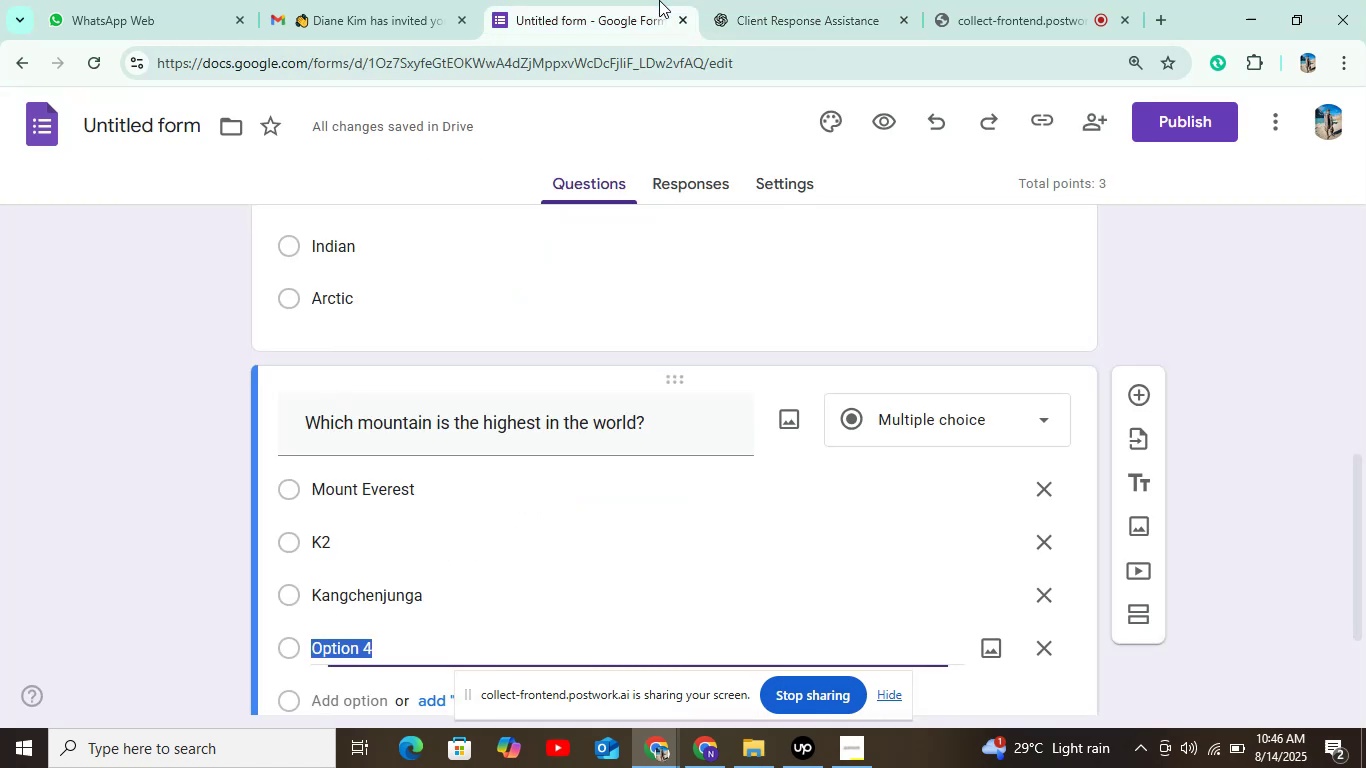 
key(Control+V)
 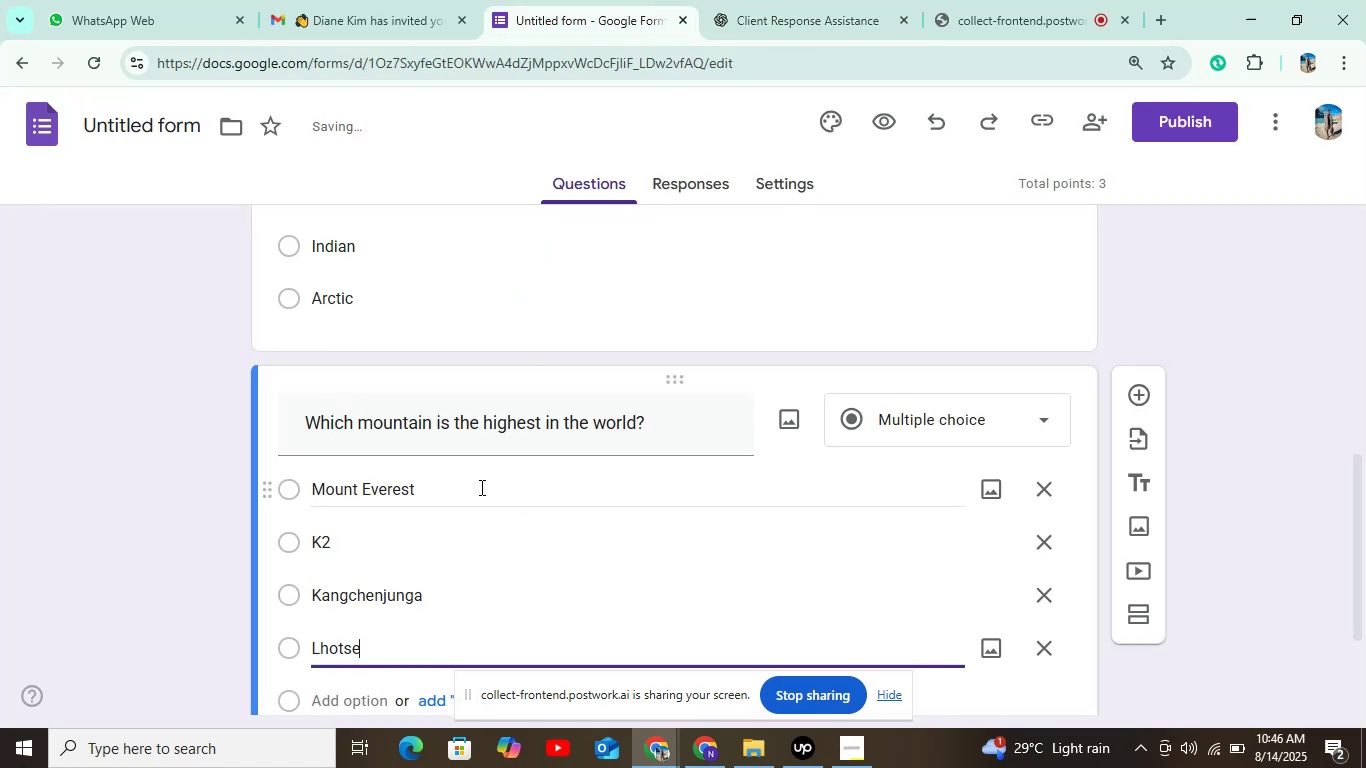 
scroll: coordinate [483, 487], scroll_direction: down, amount: 1.0
 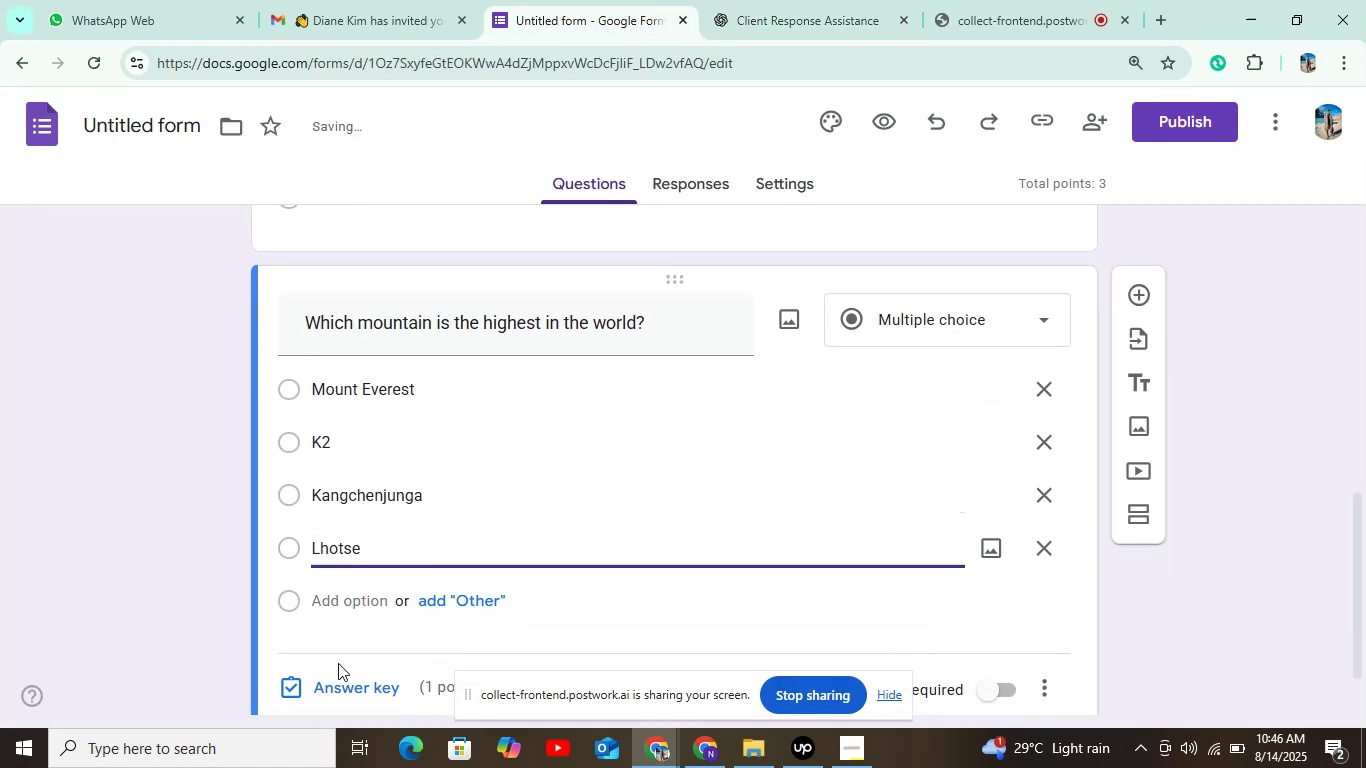 
left_click([340, 679])
 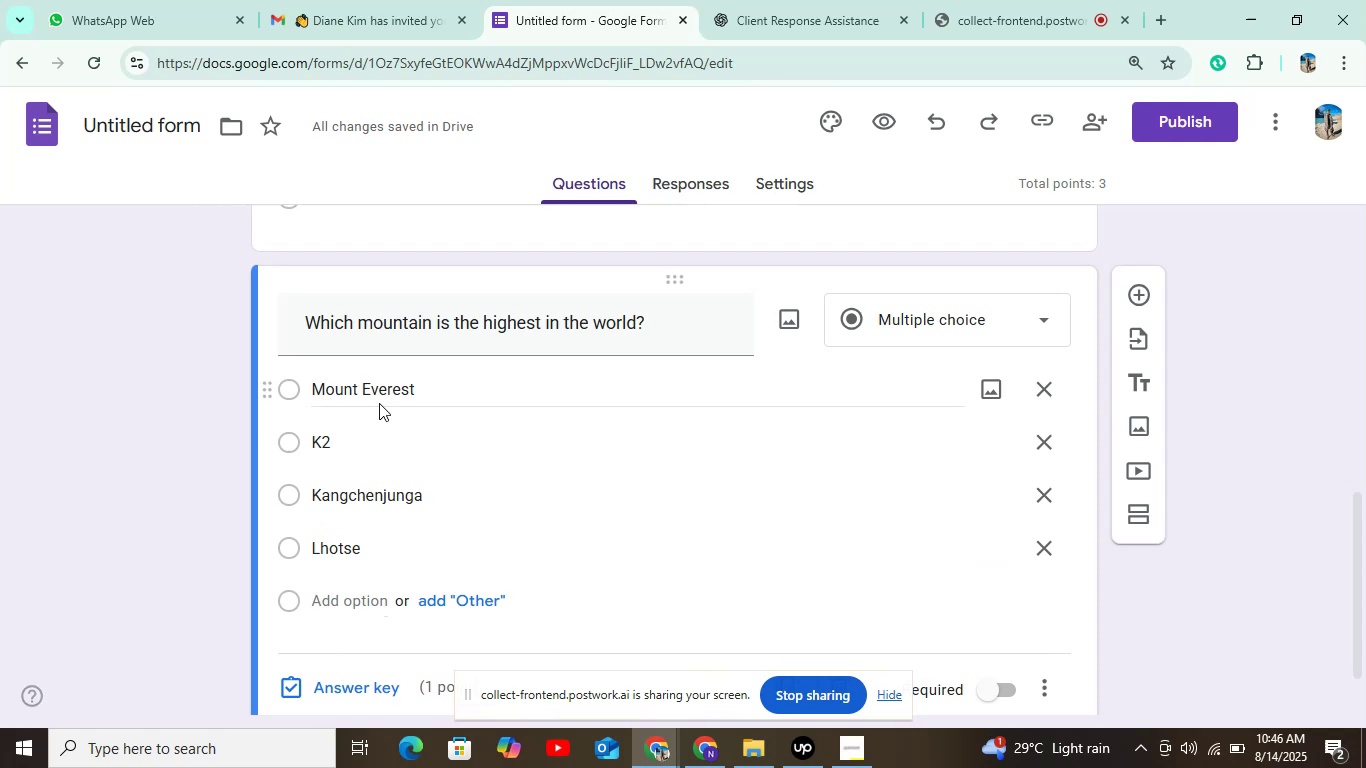 
left_click([379, 402])
 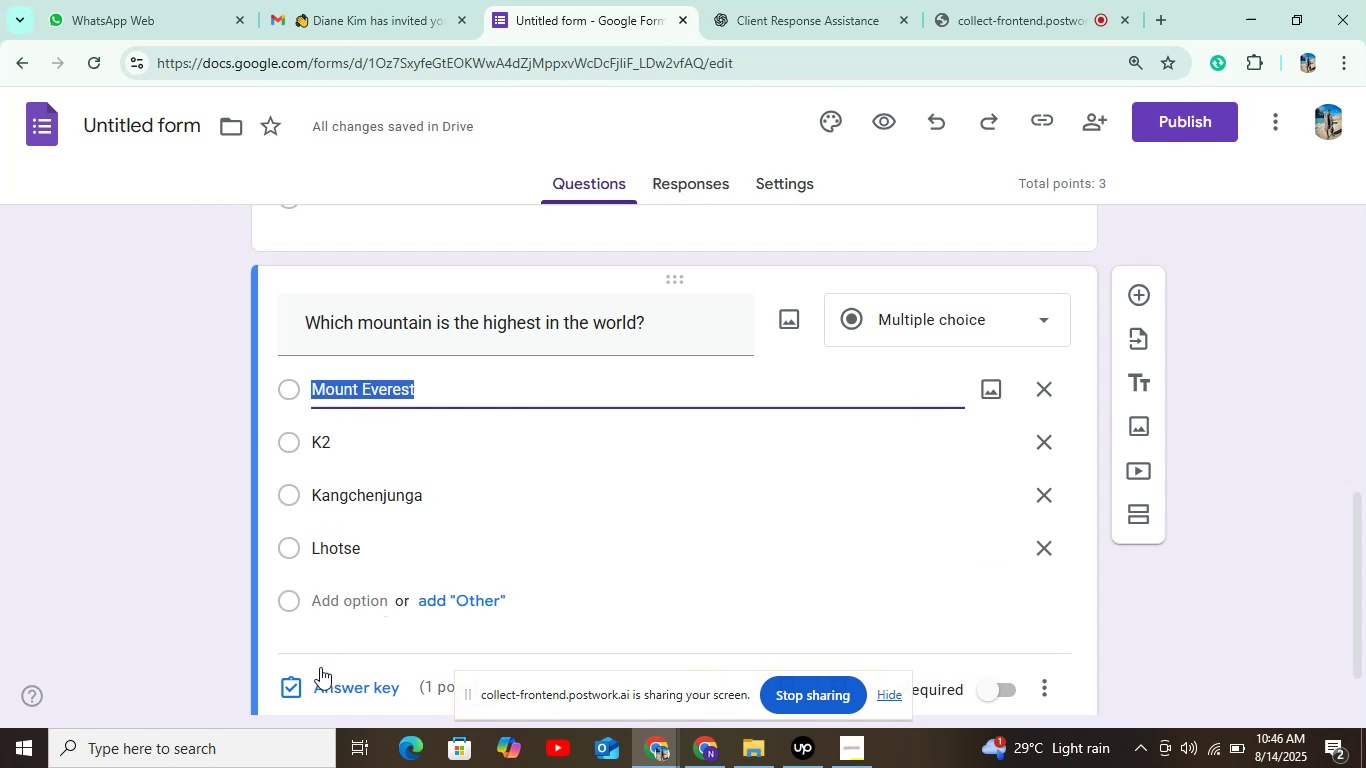 
left_click([321, 682])
 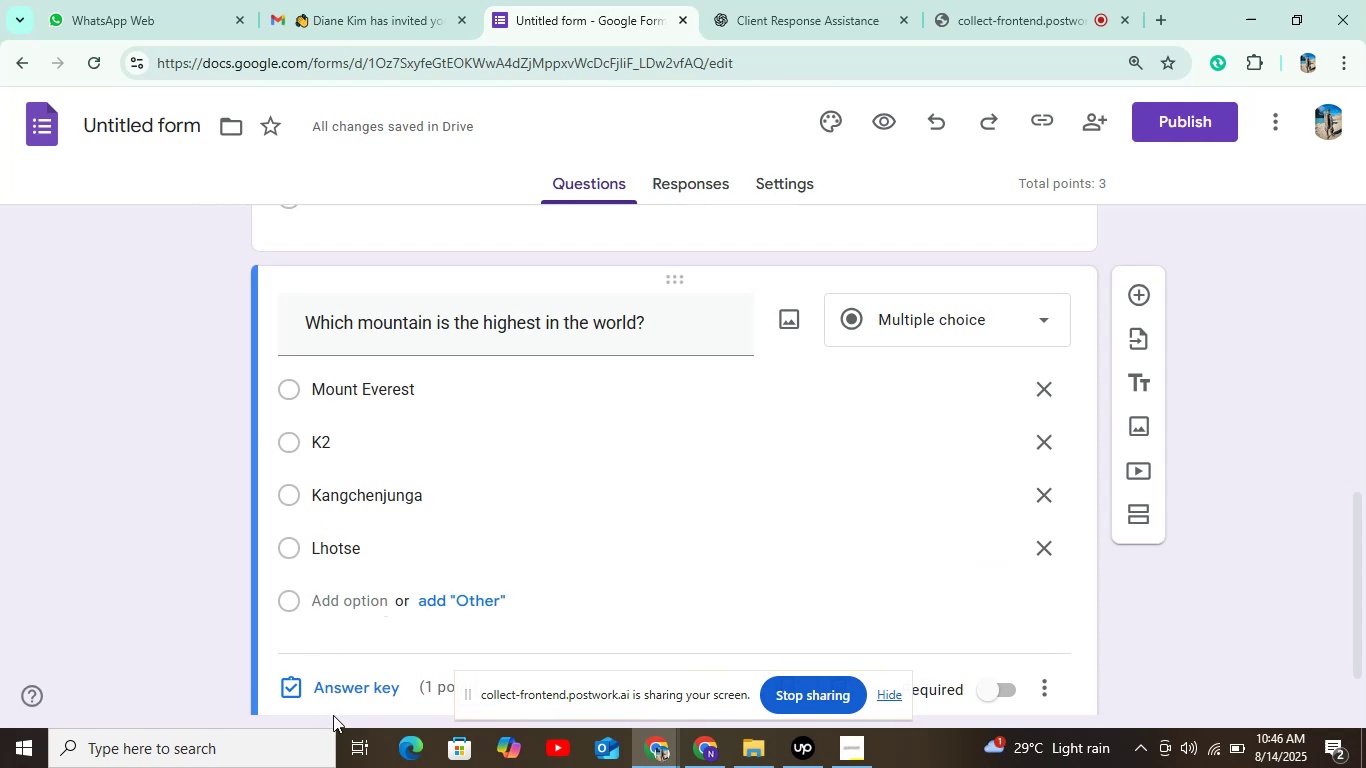 
left_click([353, 683])
 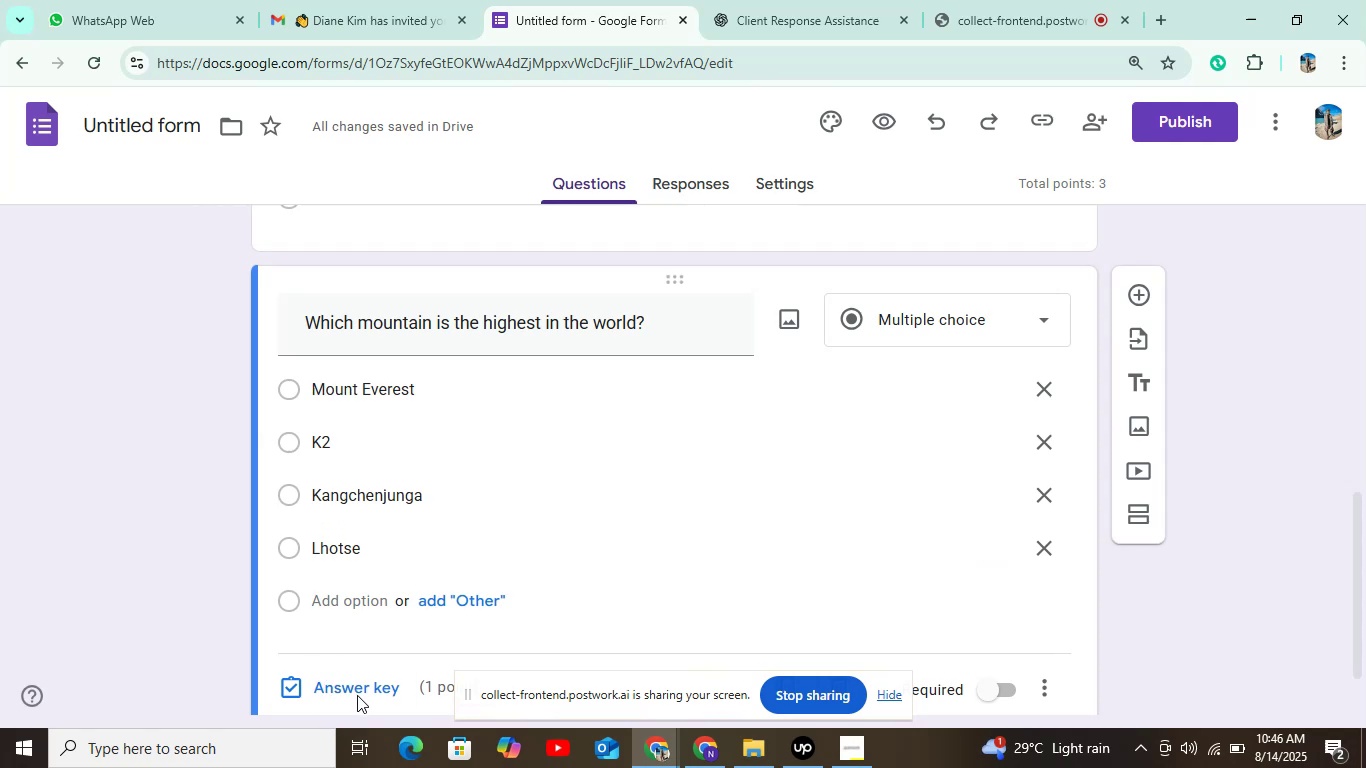 
scroll: coordinate [389, 634], scroll_direction: down, amount: 1.0
 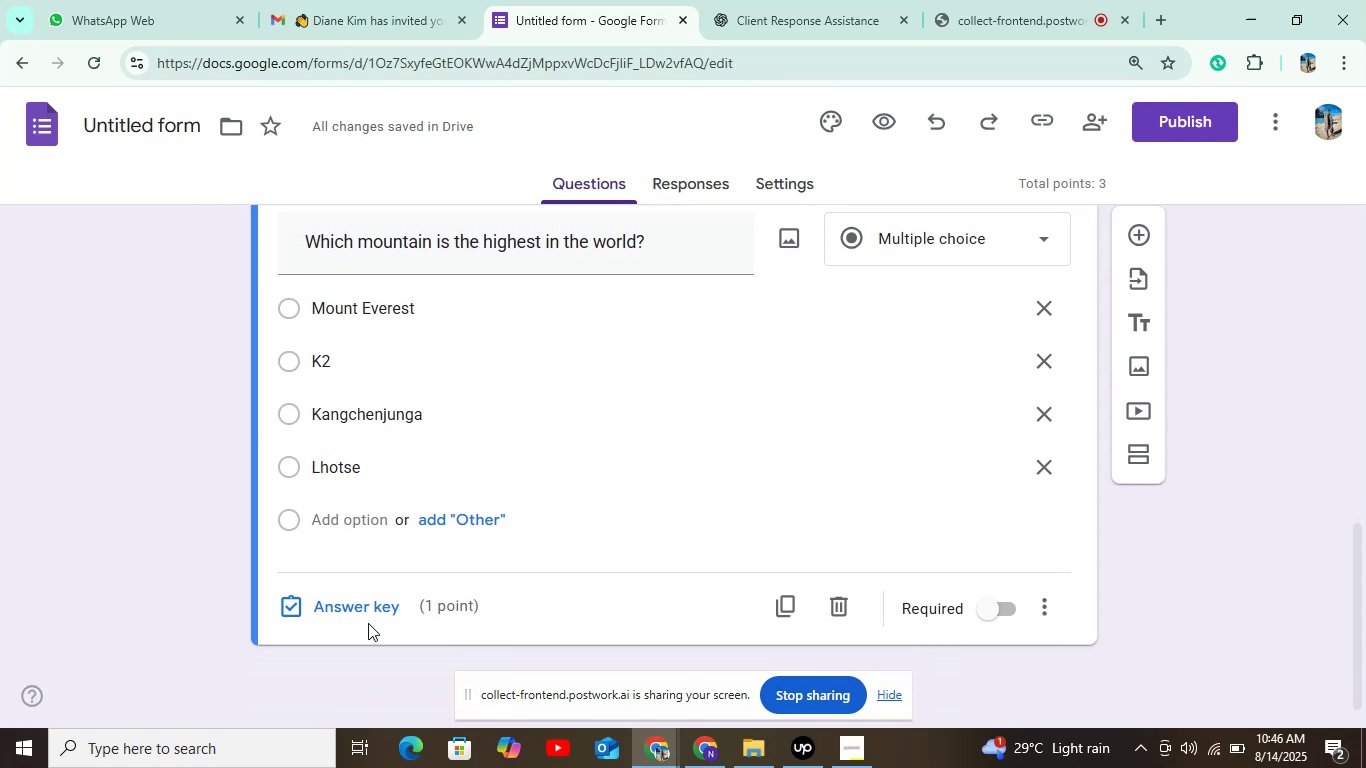 
left_click([362, 597])
 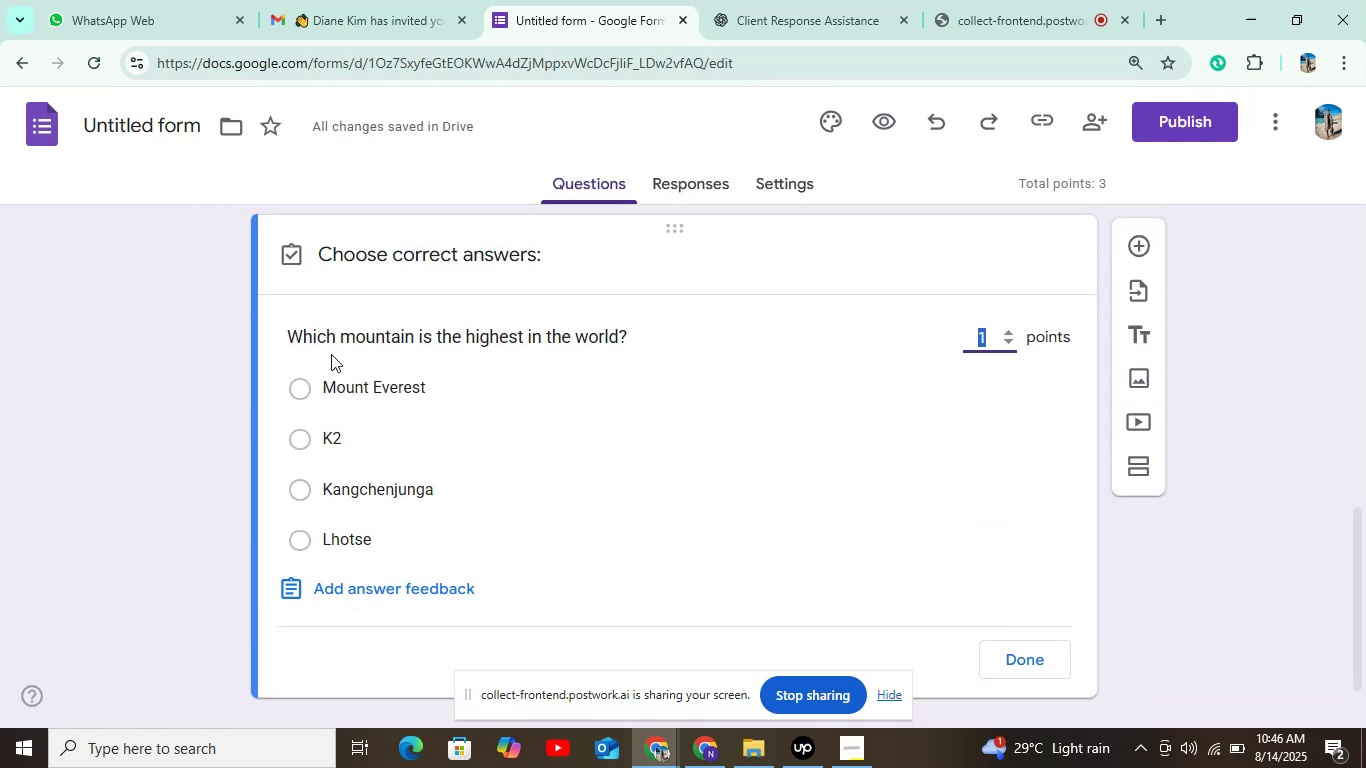 
double_click([325, 393])
 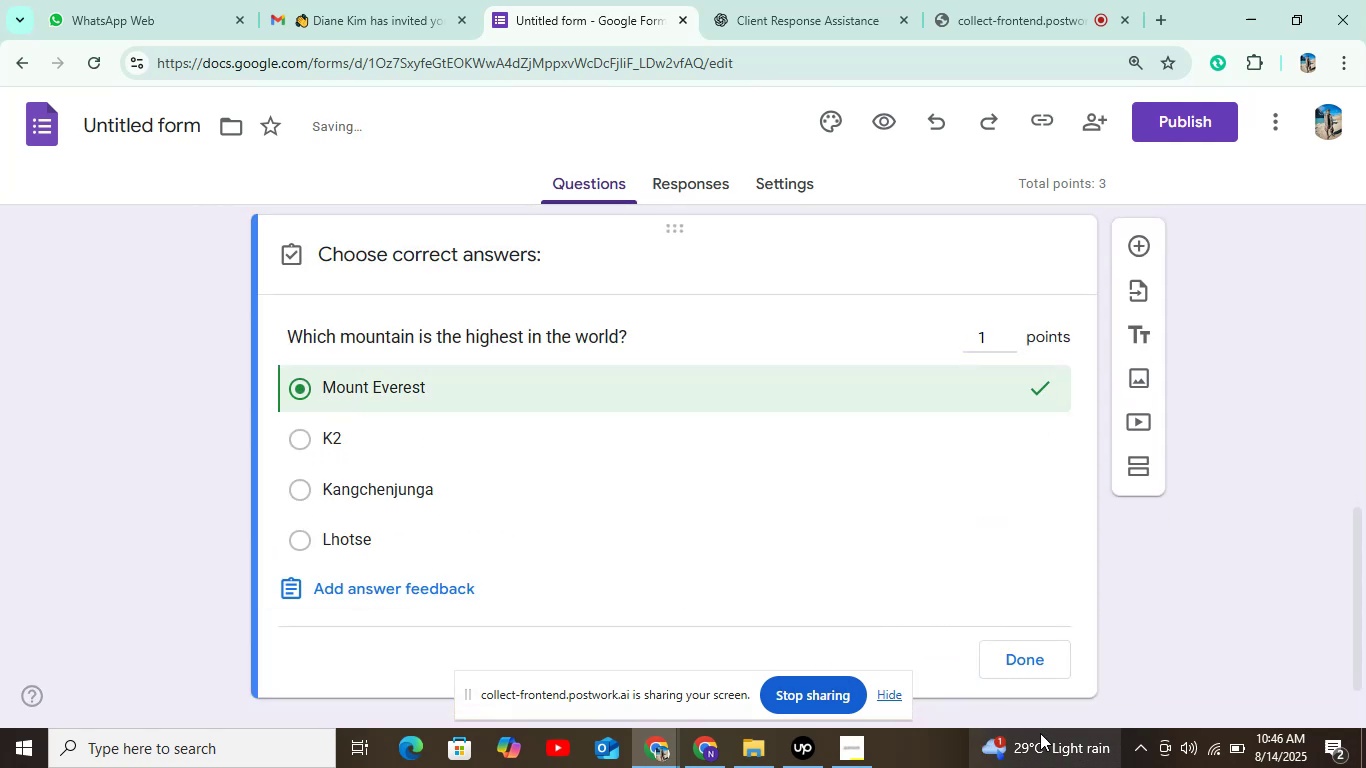 
left_click([1001, 661])
 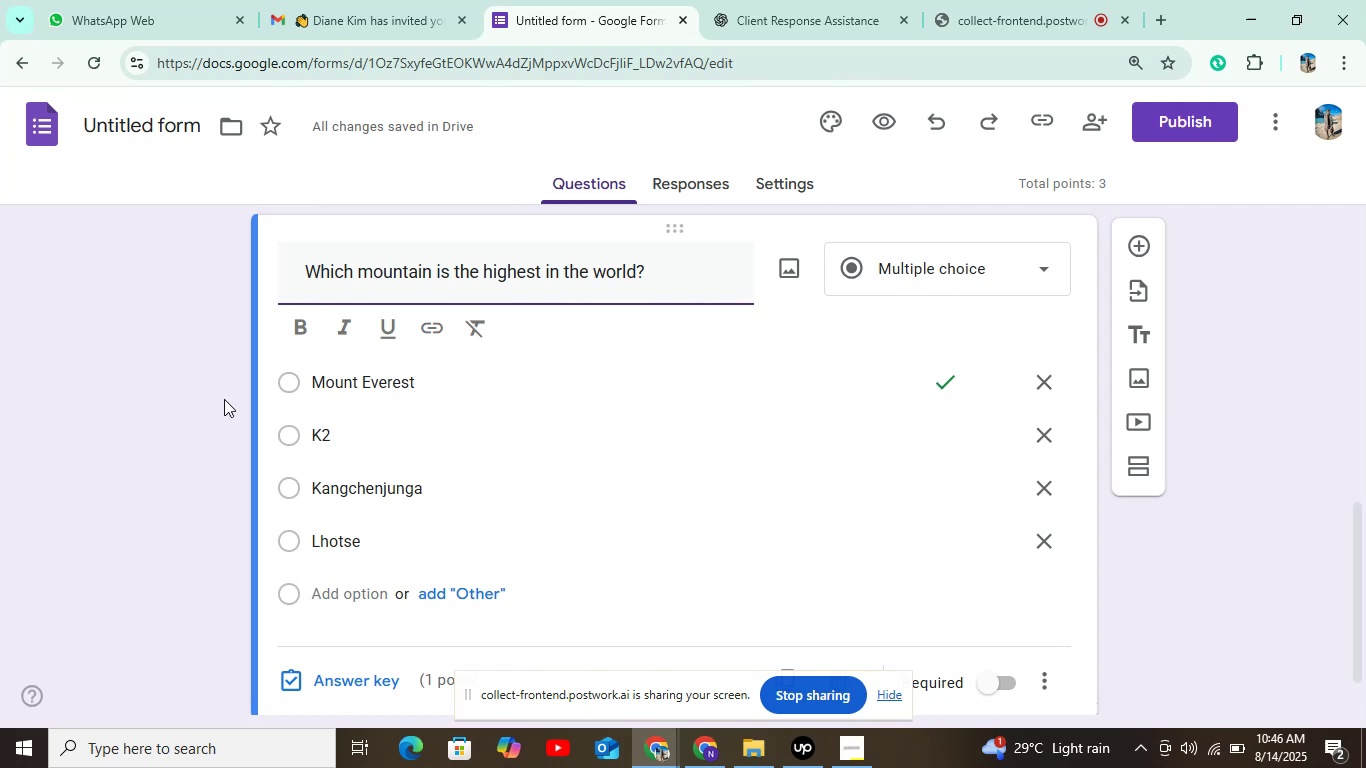 
left_click([1136, 250])
 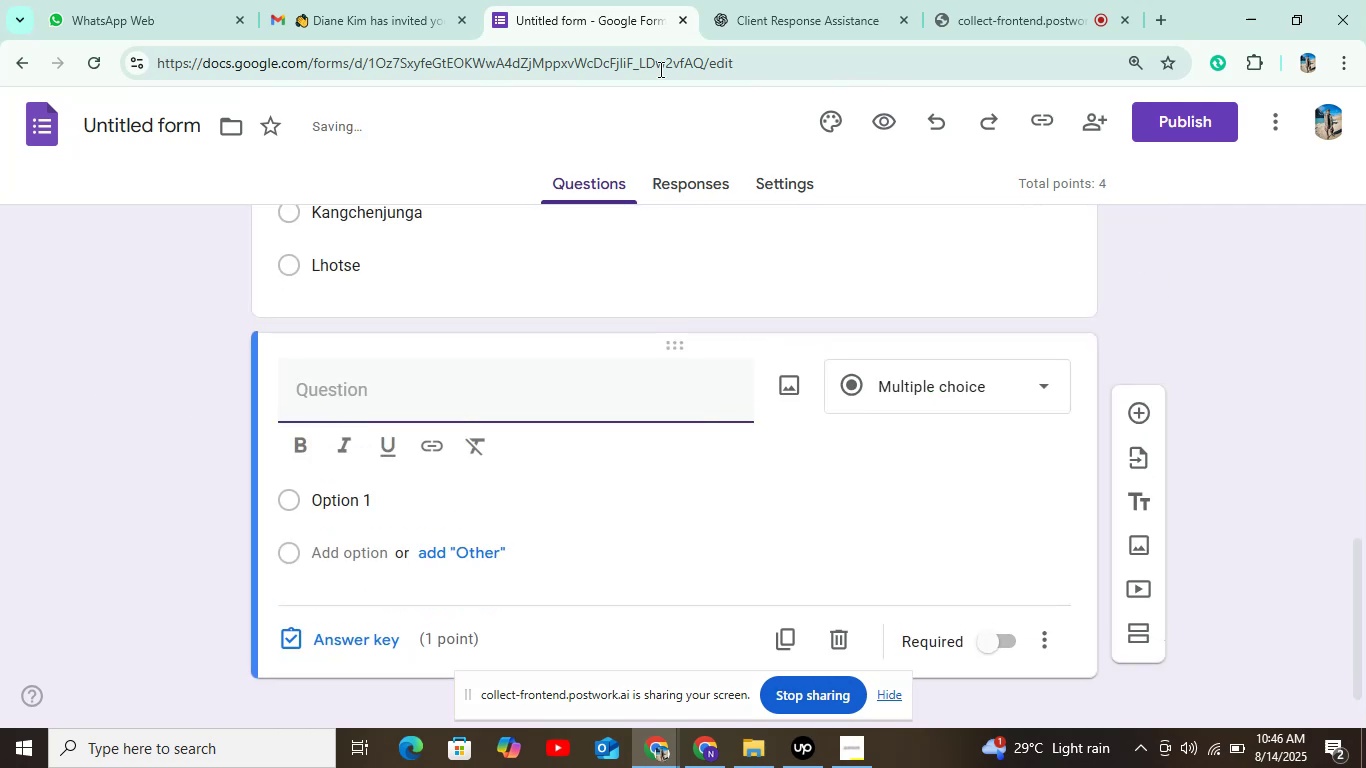 
left_click([763, 0])
 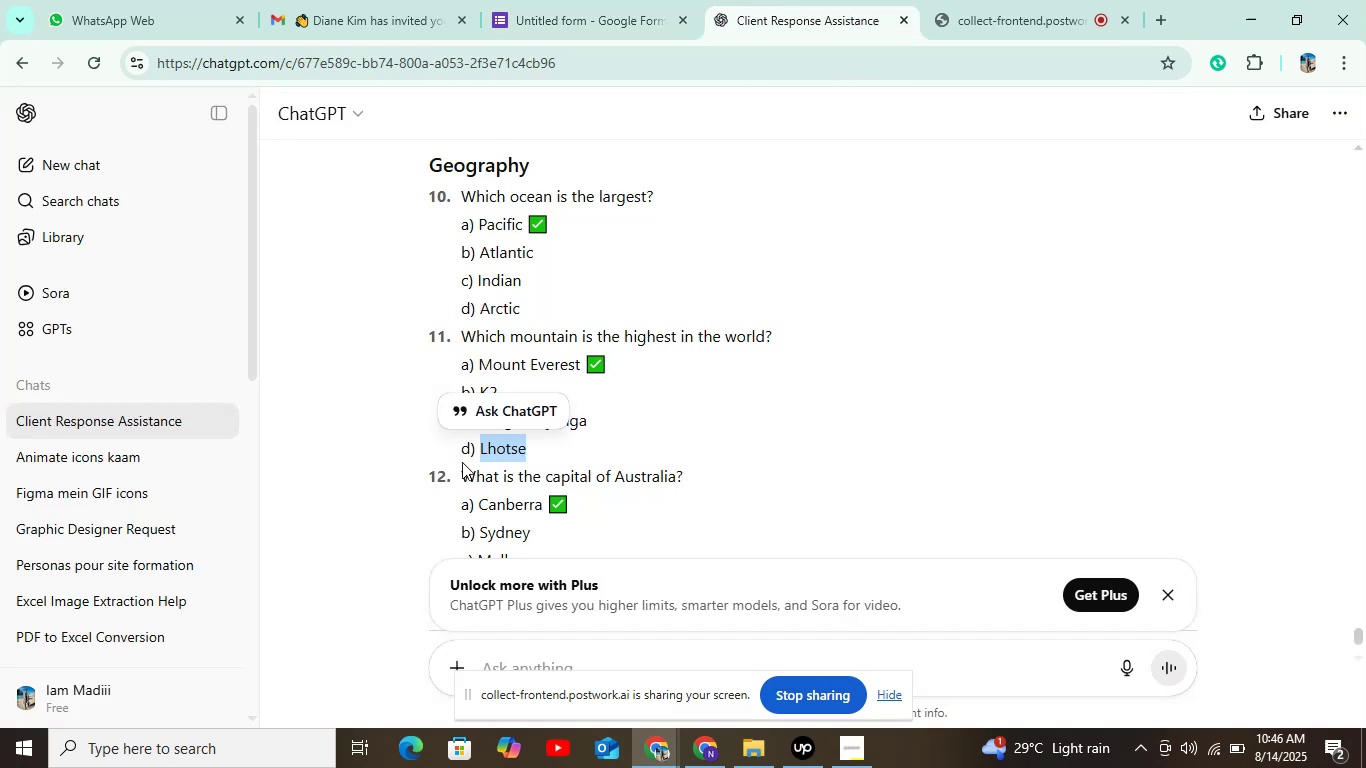 
left_click_drag(start_coordinate=[461, 470], to_coordinate=[688, 471])
 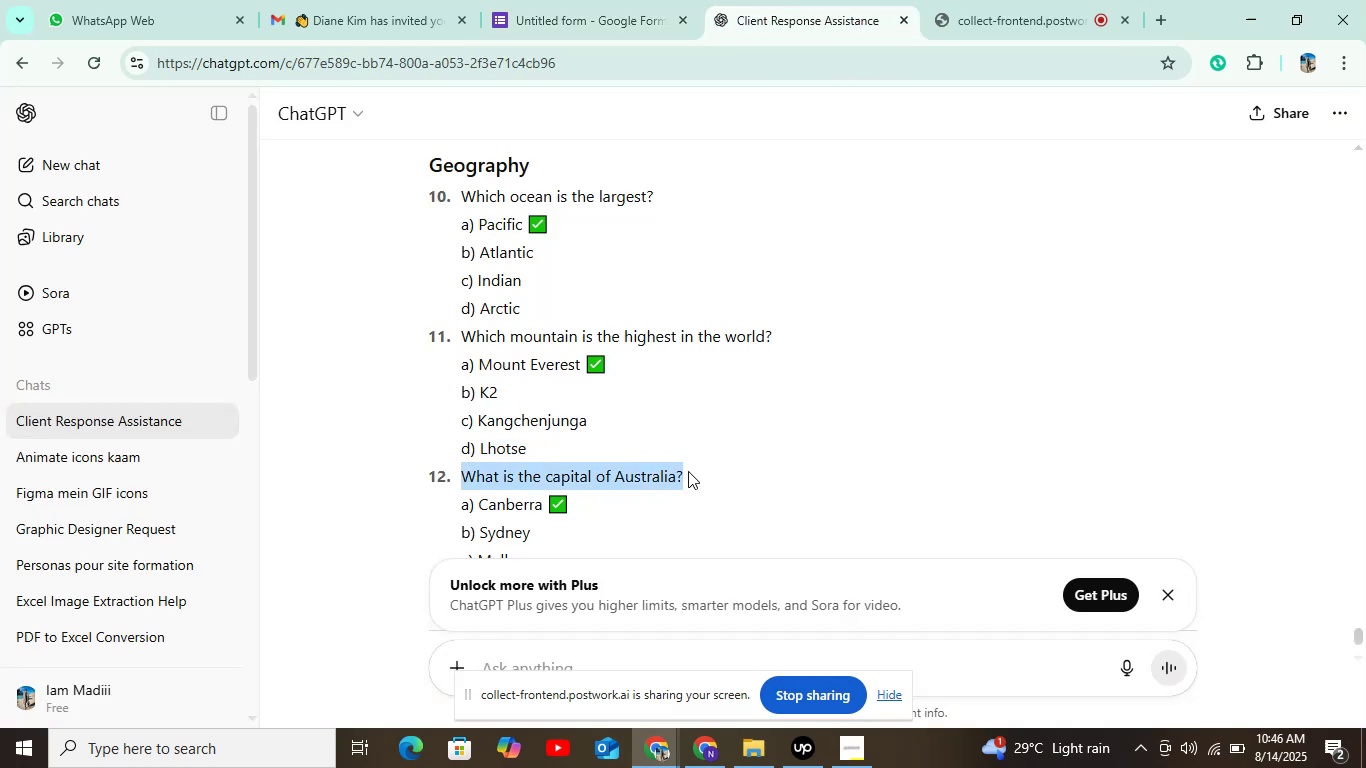 
key(Control+C)
 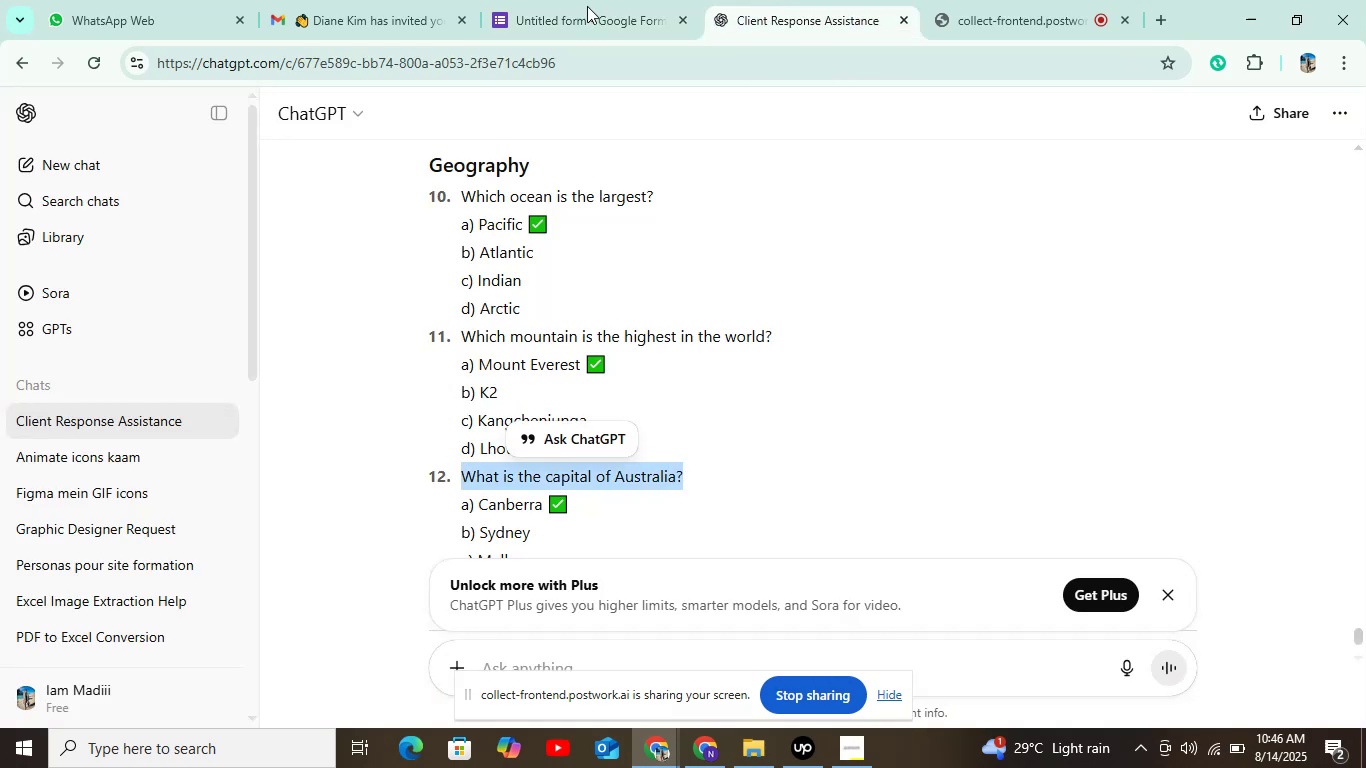 
left_click([588, 0])
 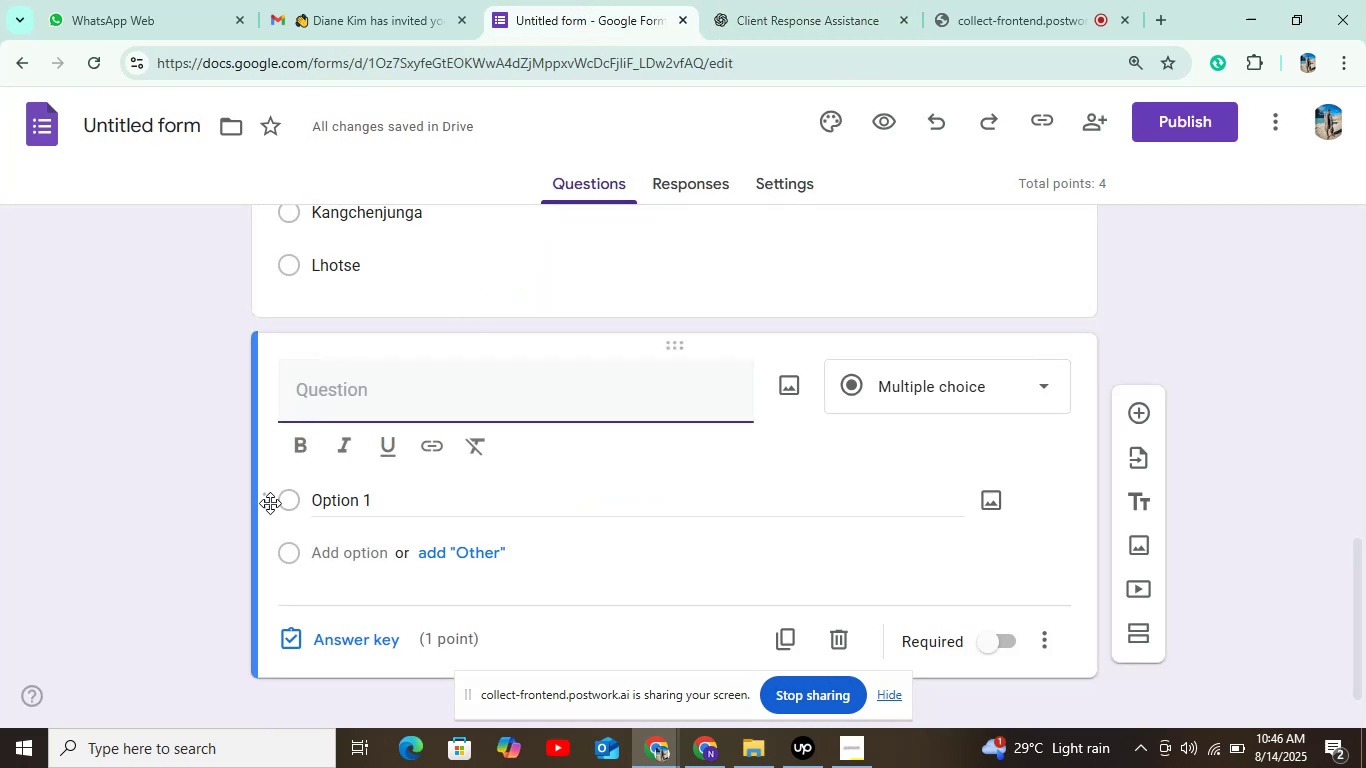 
key(Control+ControlLeft)
 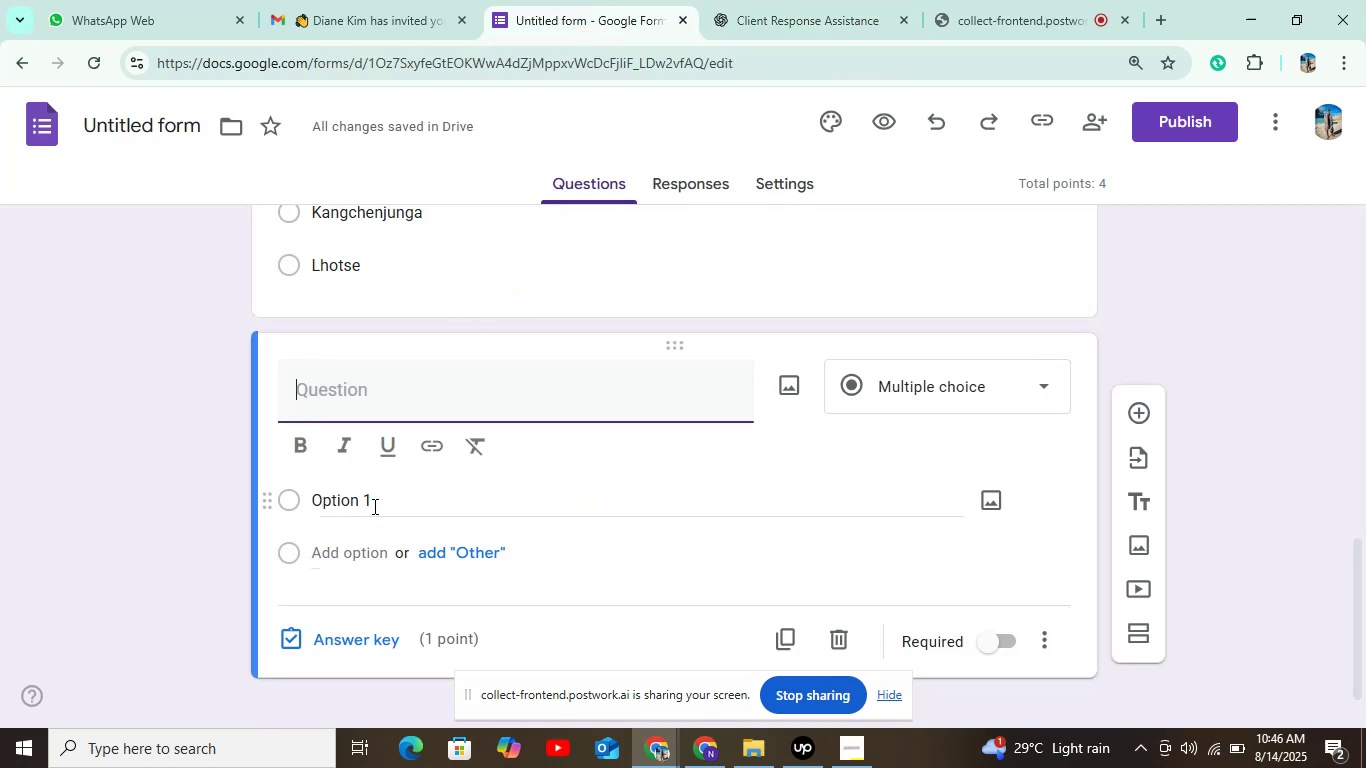 
left_click([373, 506])
 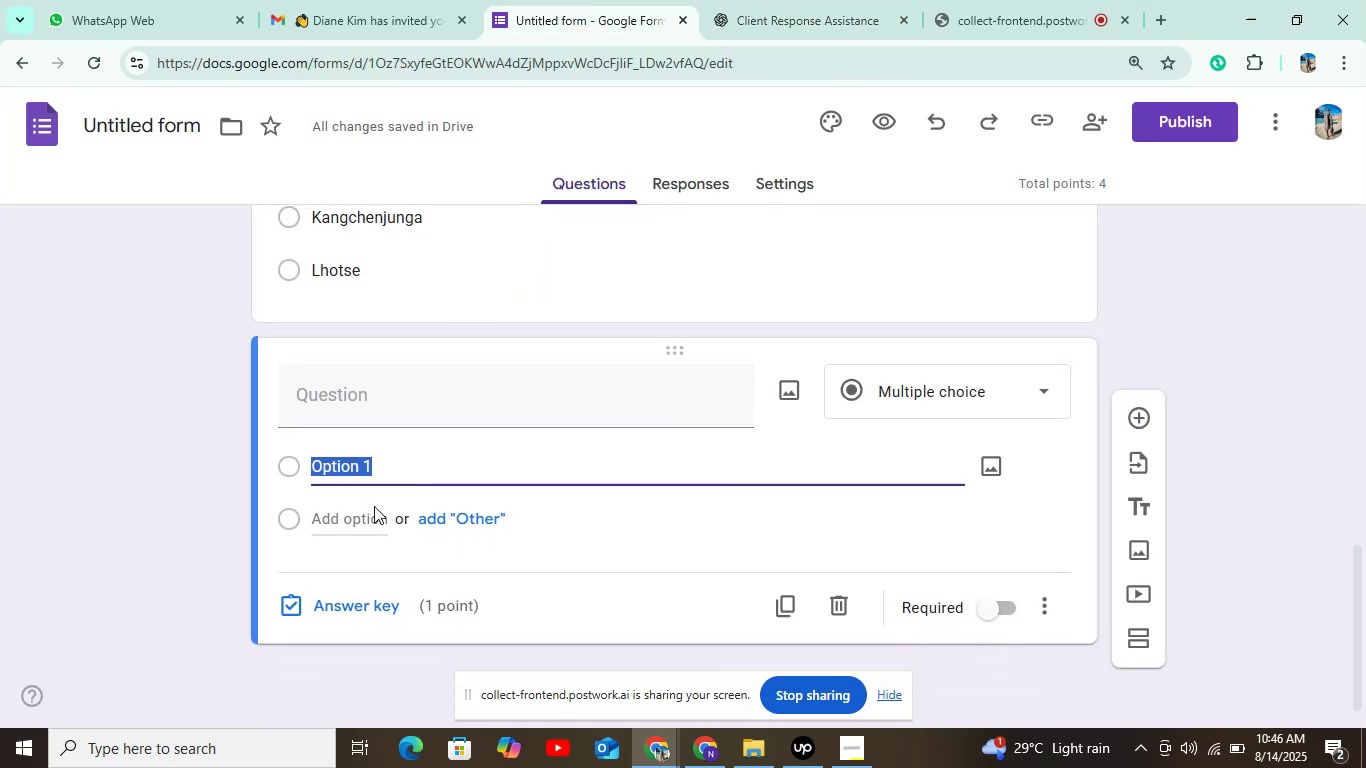 
hold_key(key=ControlLeft, duration=1.52)
 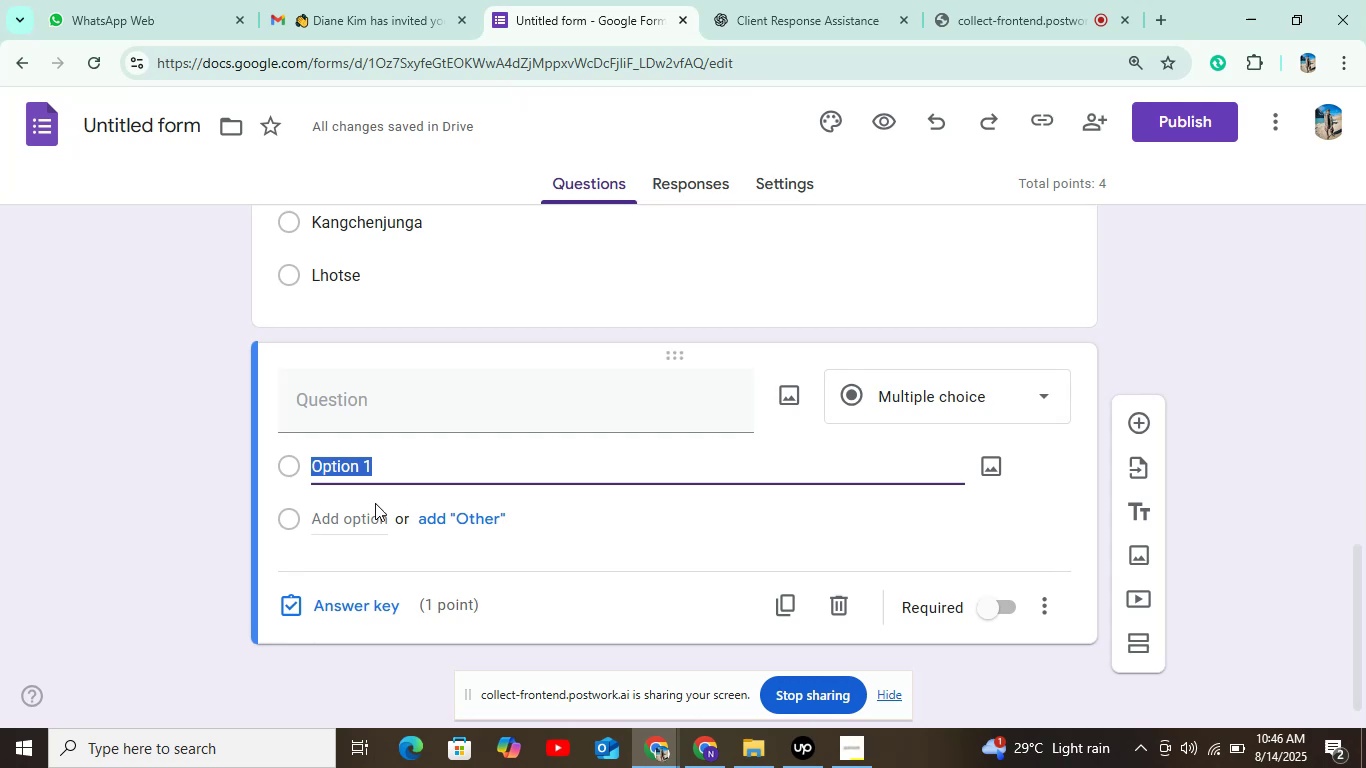 
key(Control+C)
 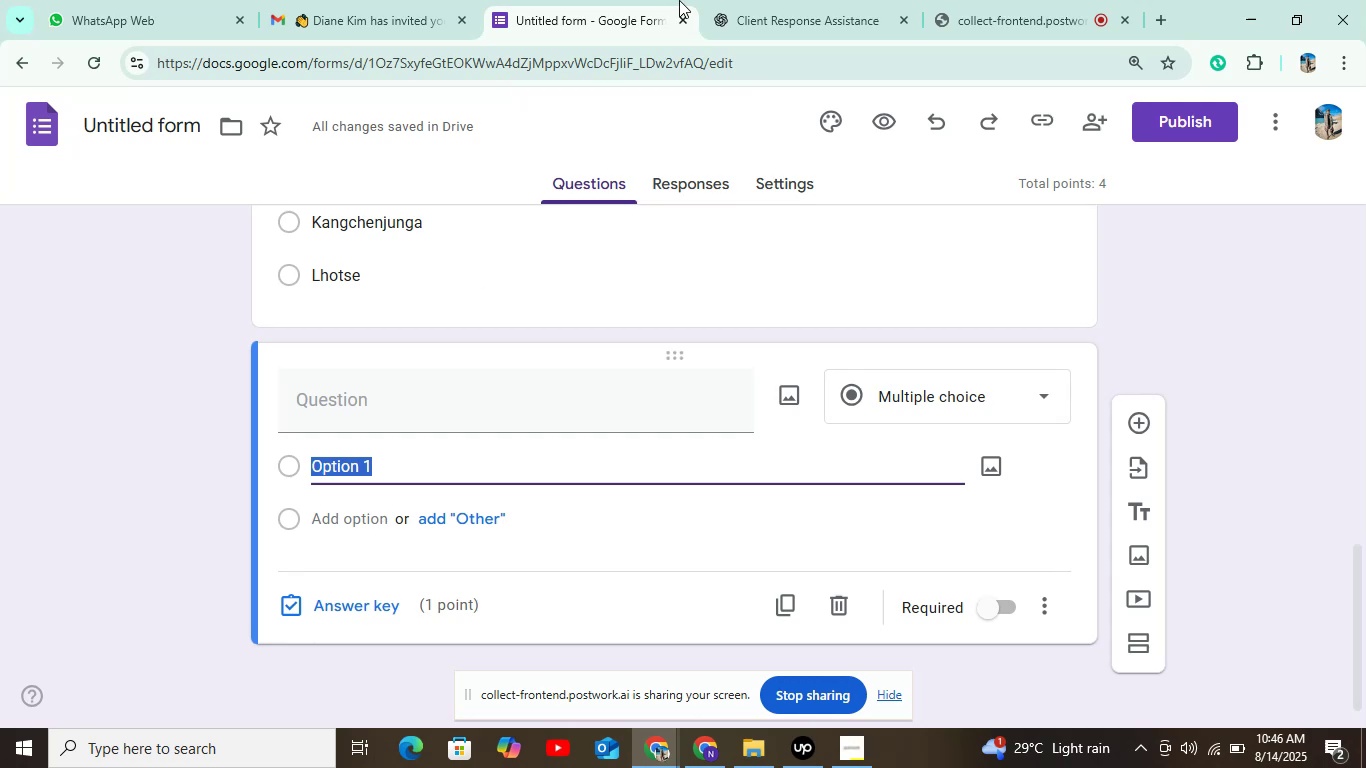 
left_click([756, 0])
 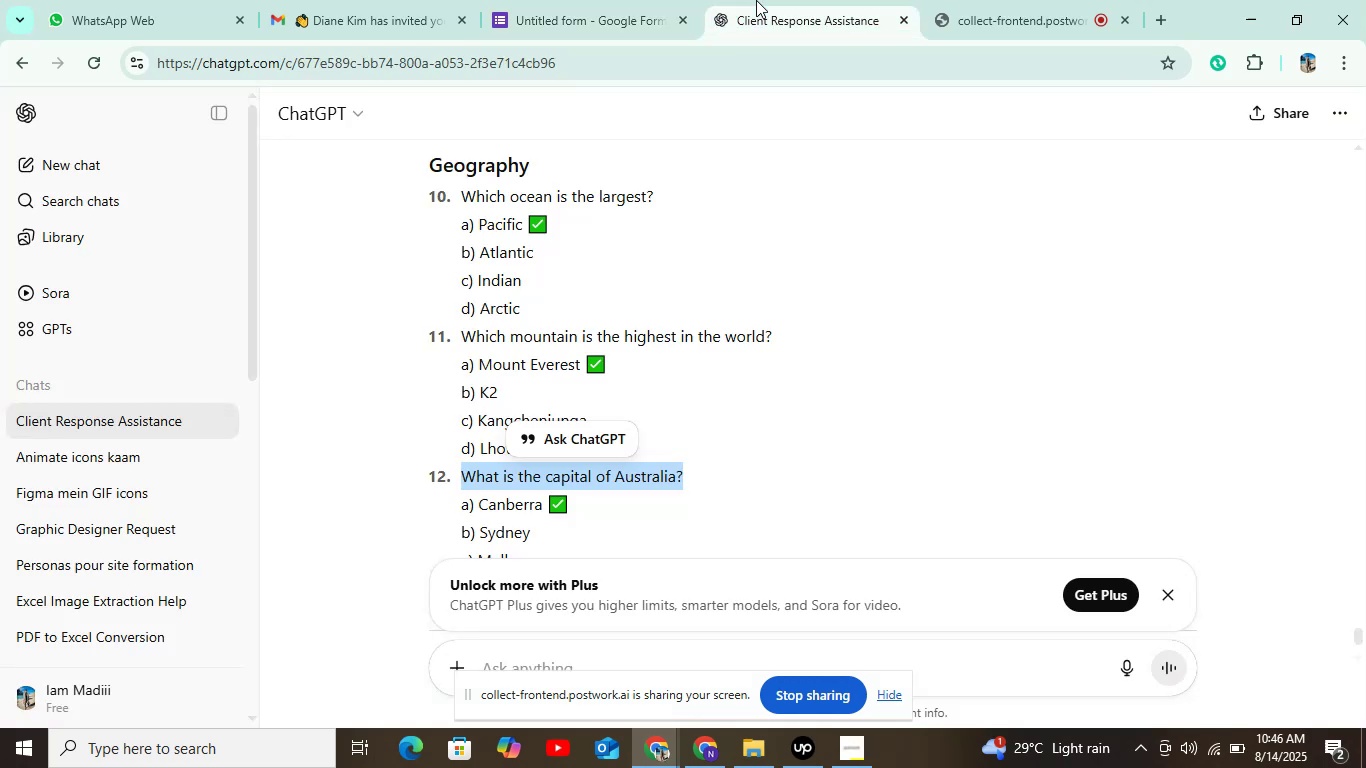 
wait(5.85)
 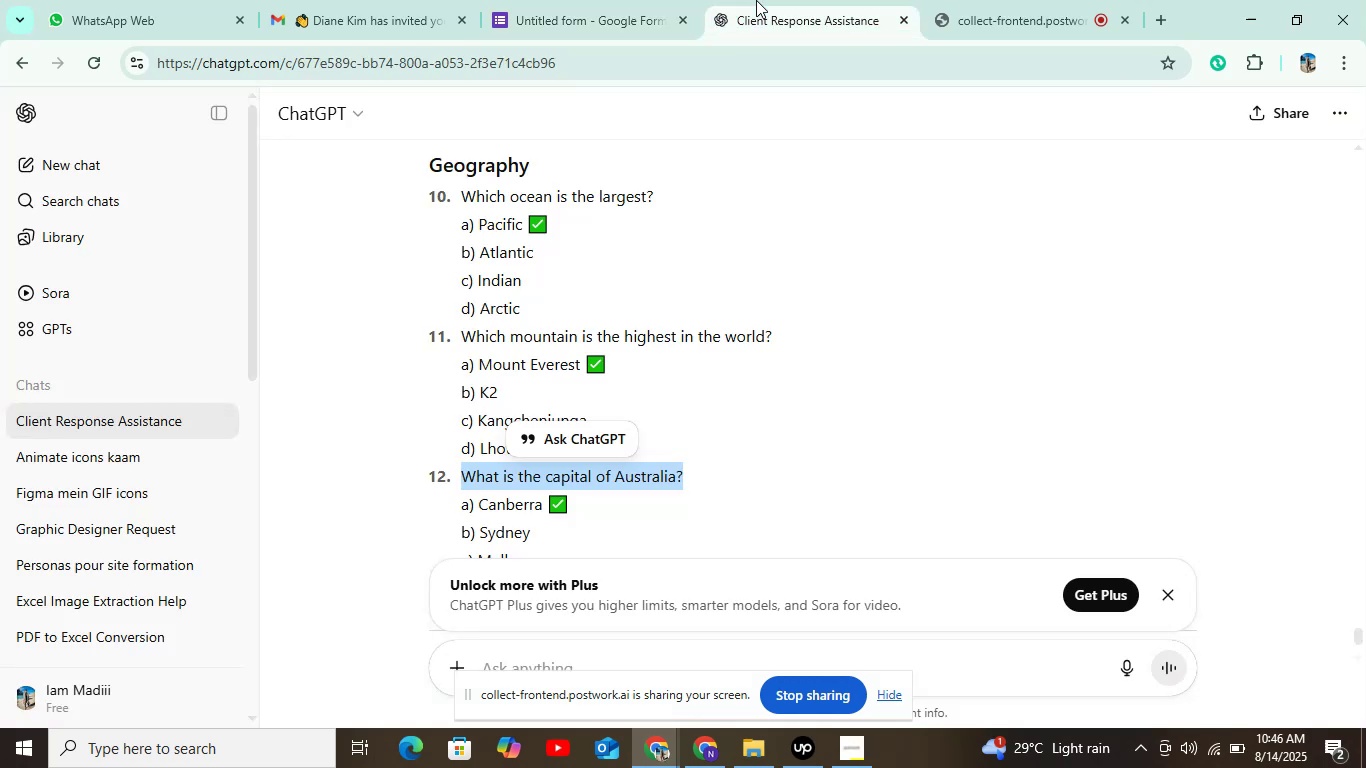 
left_click_drag(start_coordinate=[480, 502], to_coordinate=[548, 501])
 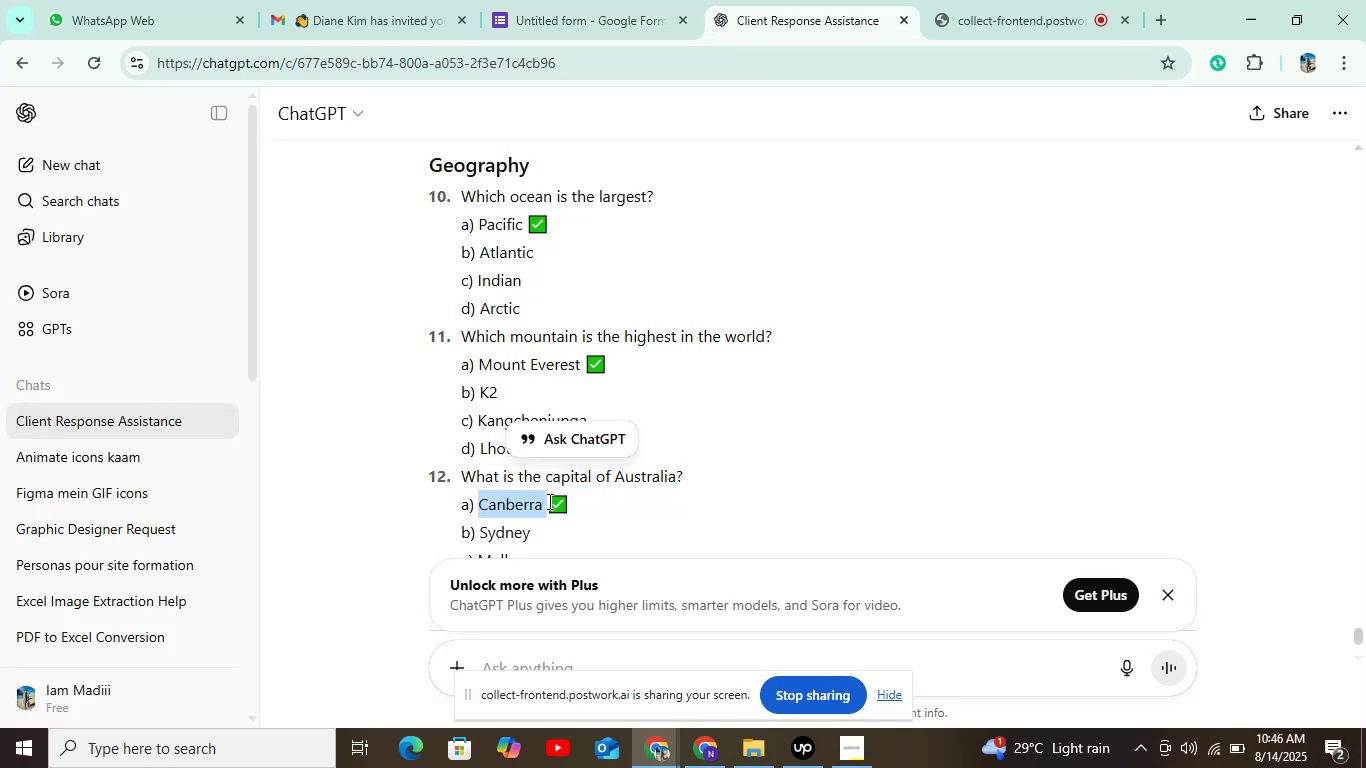 
key(Control+C)
 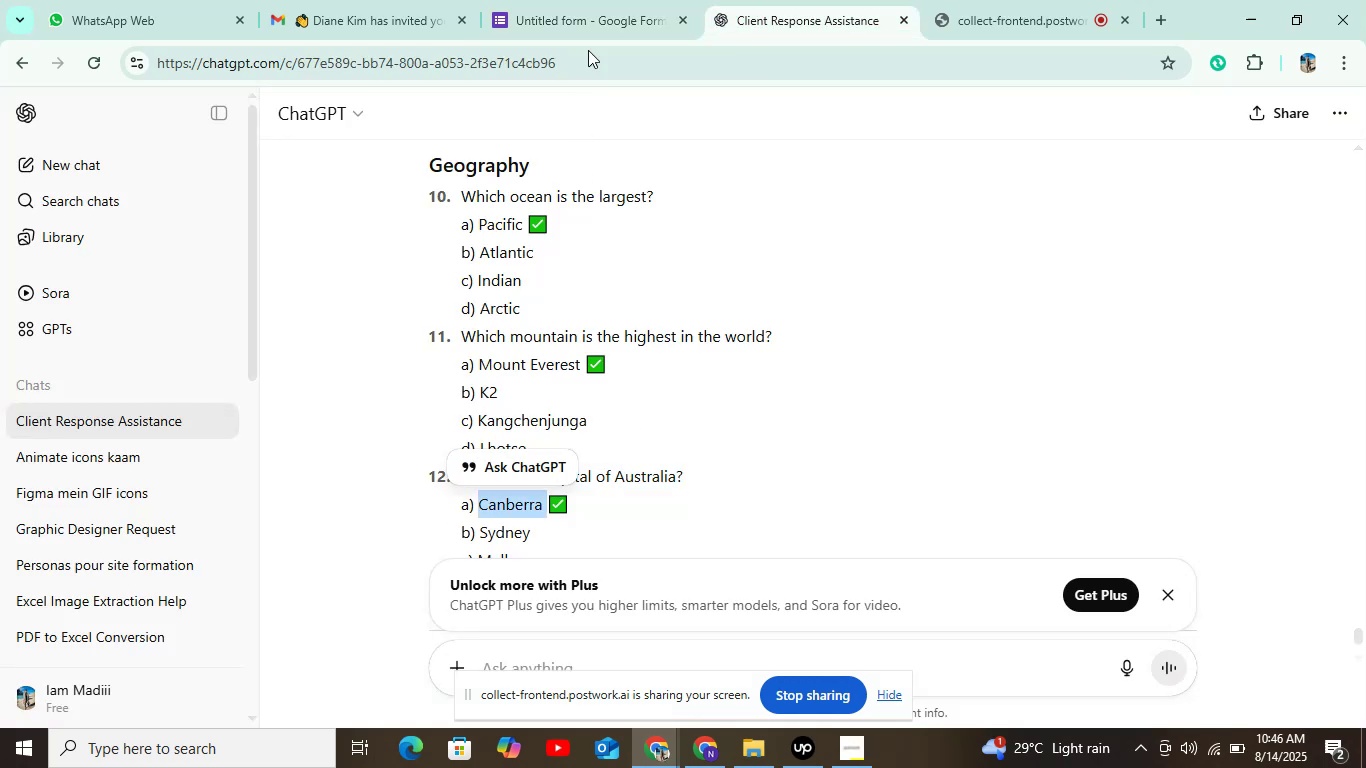 
left_click([590, 27])
 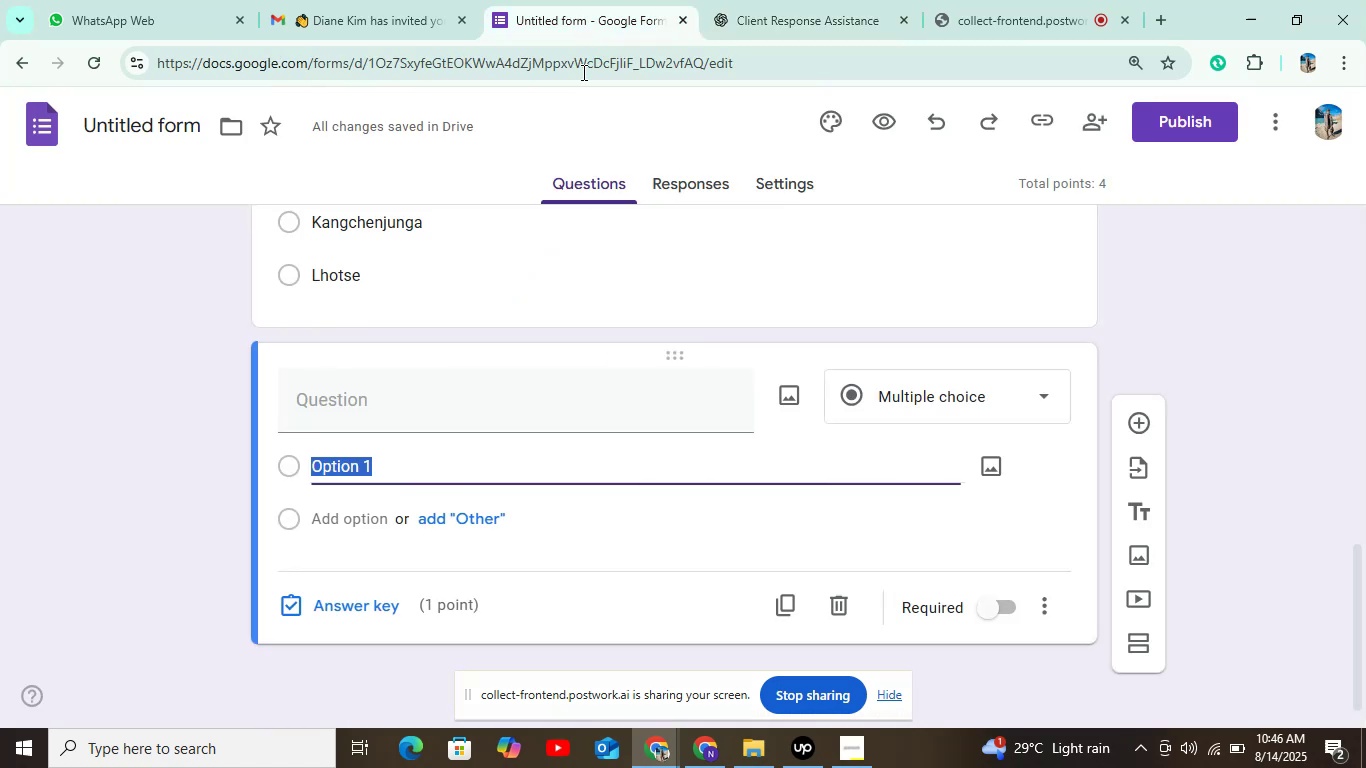 
key(Control+V)
 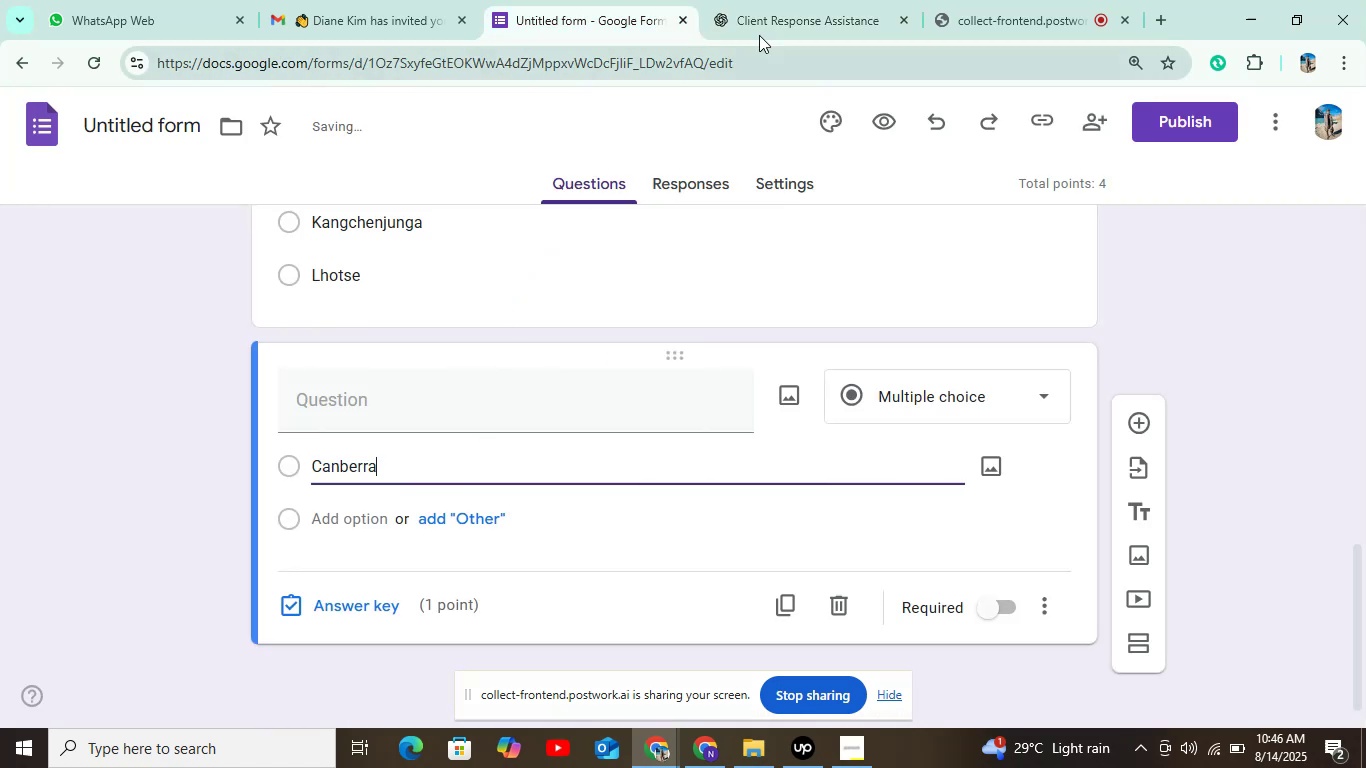 
left_click([775, 8])
 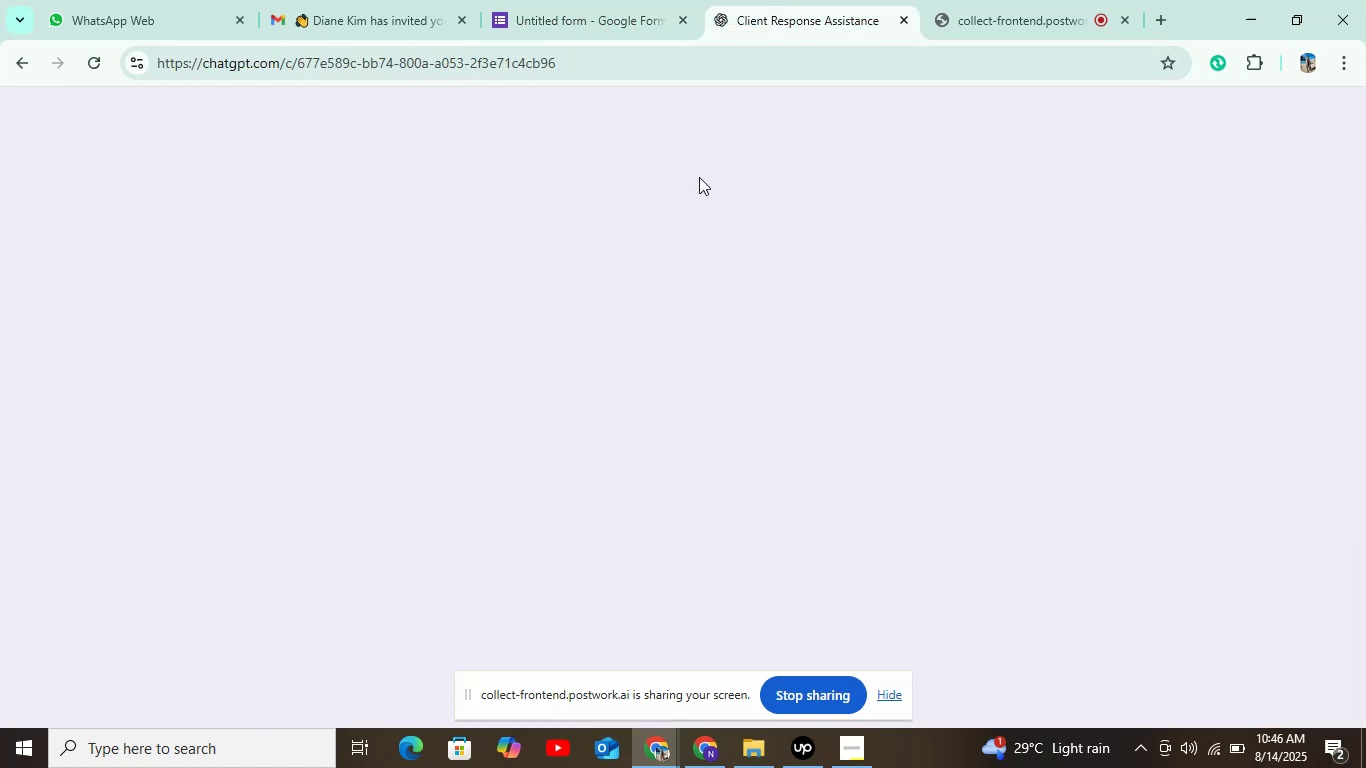 
mouse_move([493, 474])
 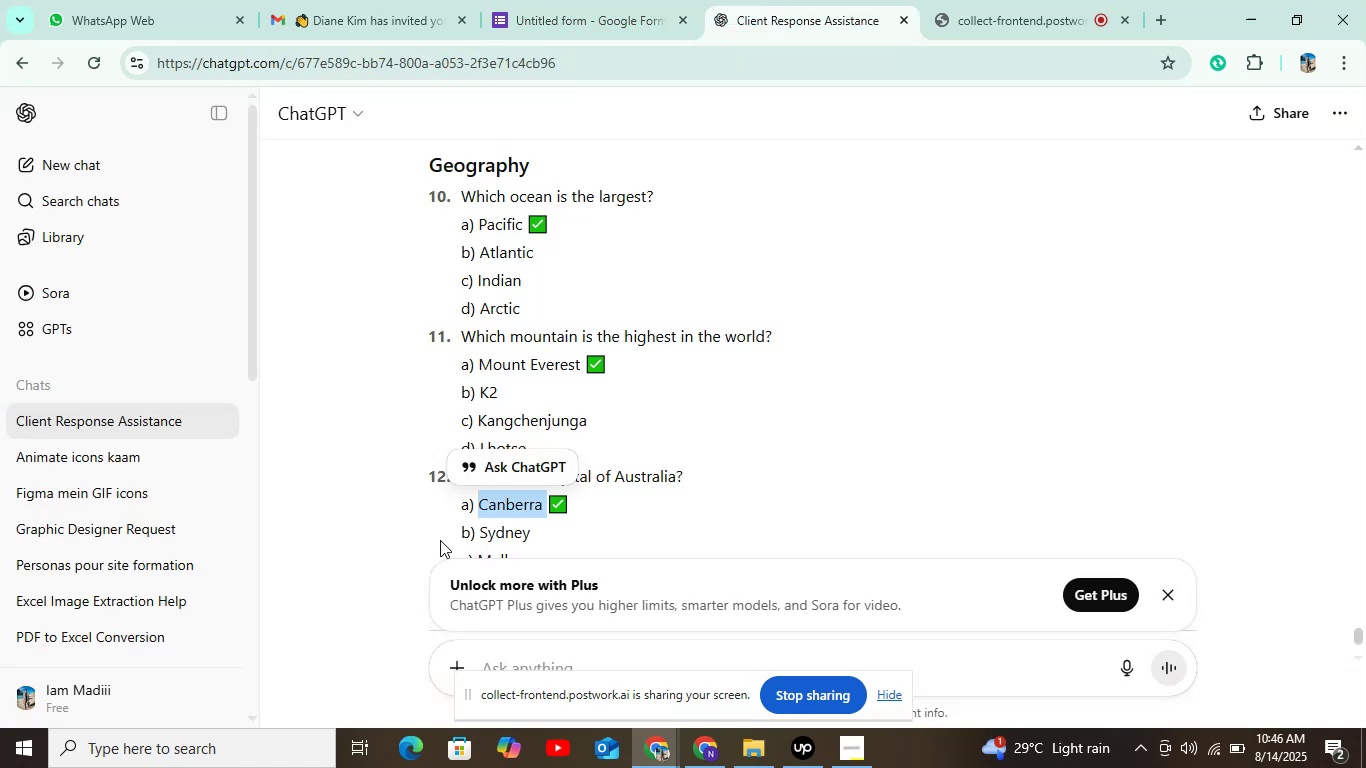 
left_click([432, 540])
 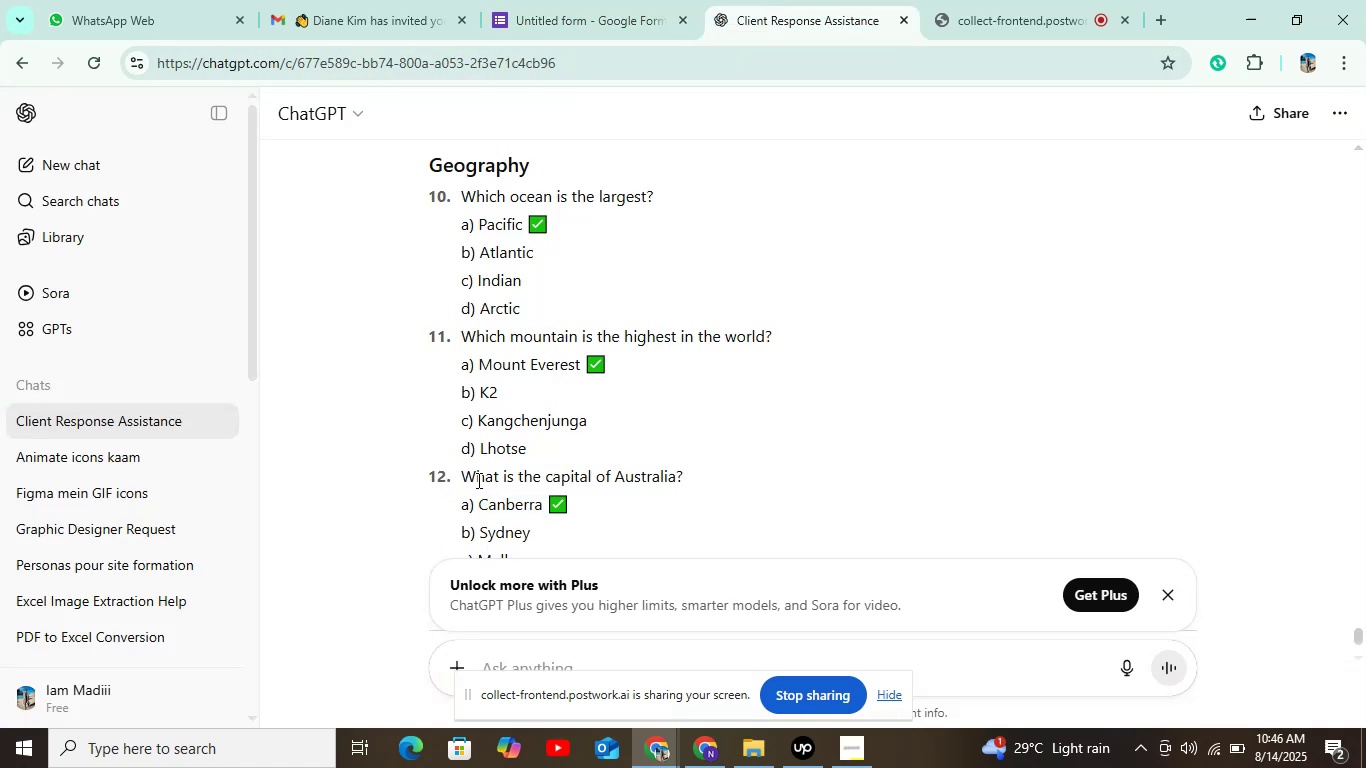 
left_click_drag(start_coordinate=[465, 476], to_coordinate=[708, 480])
 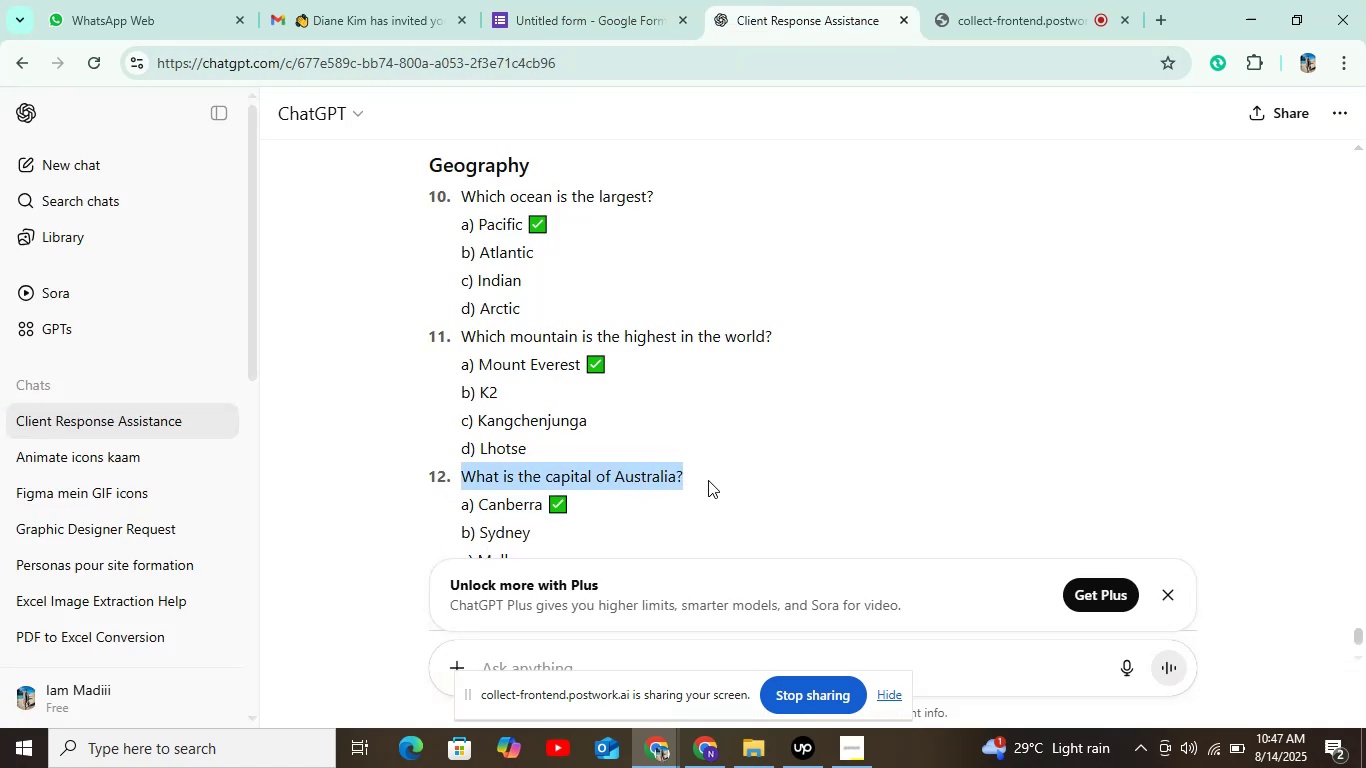 
key(Control+C)
 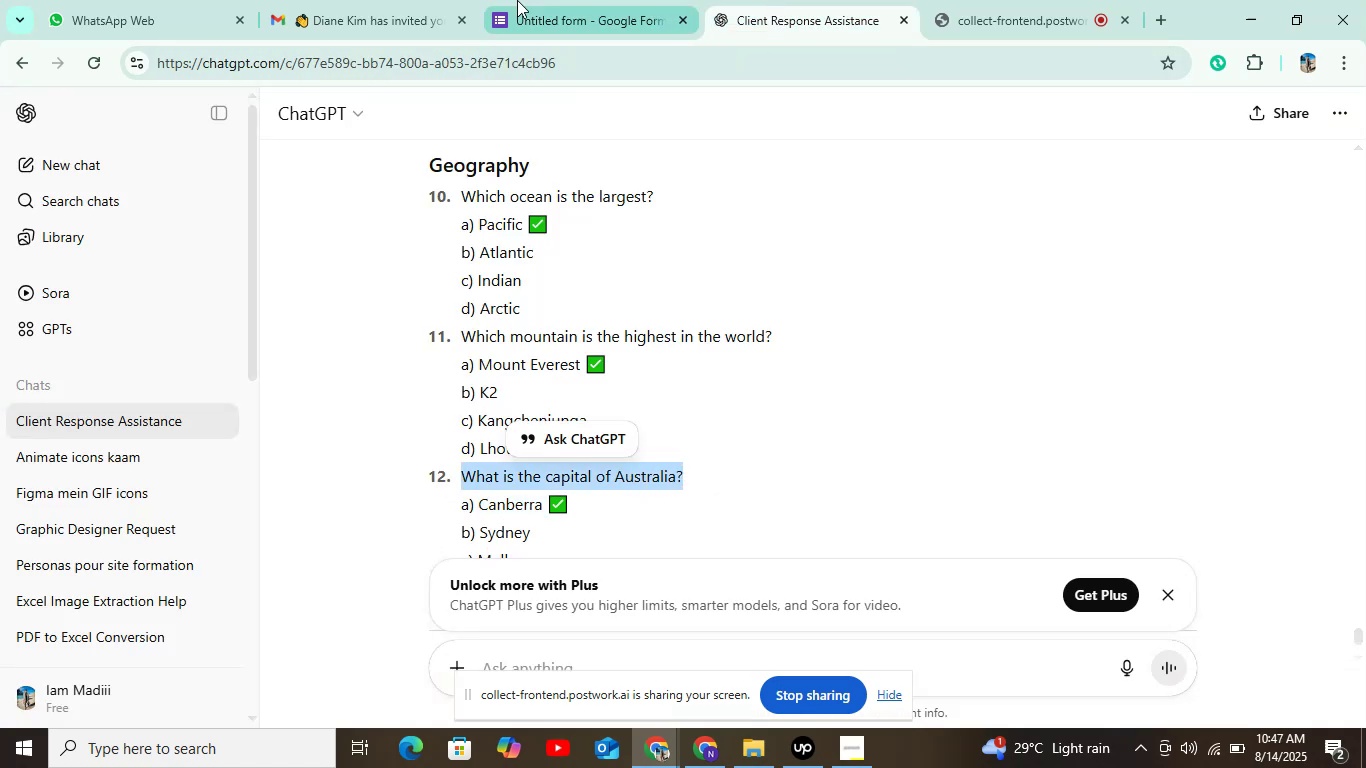 
left_click([517, 0])
 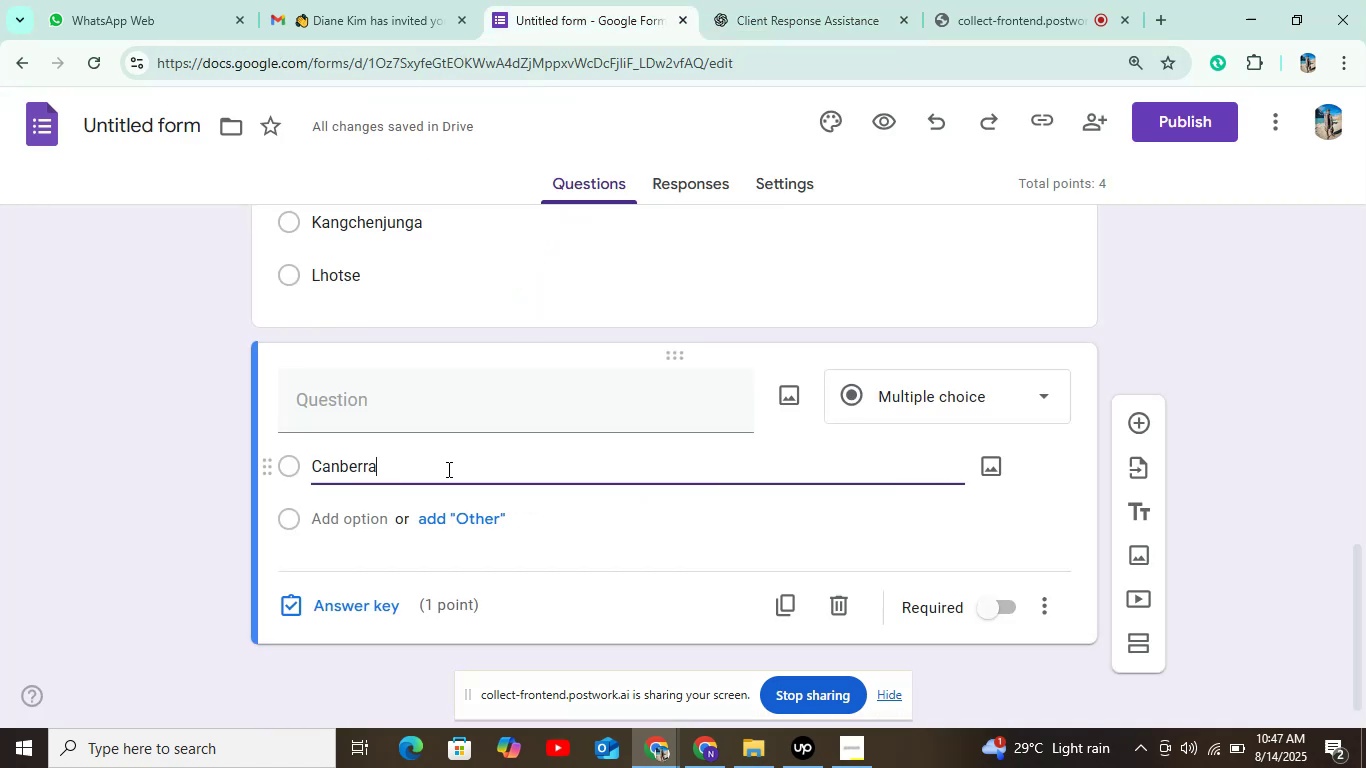 
left_click([424, 409])
 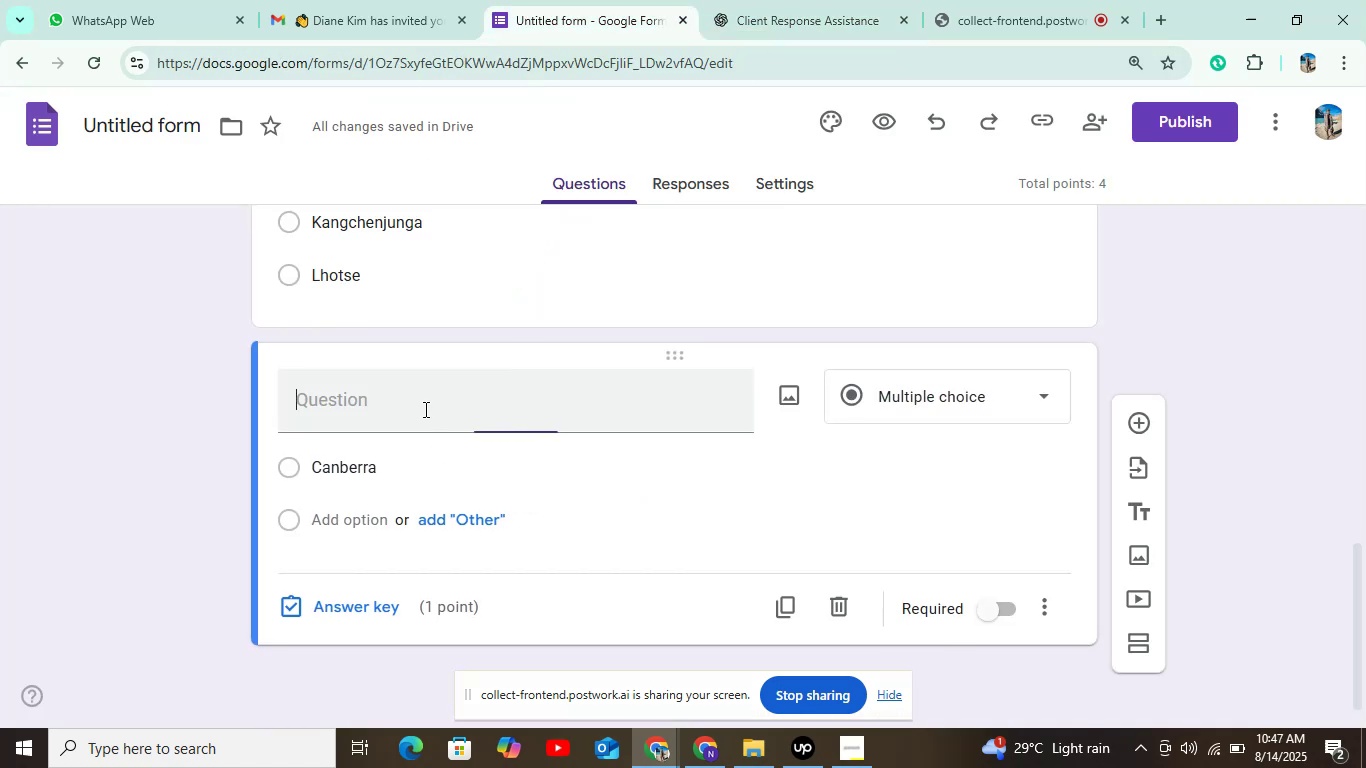 
key(Control+V)
 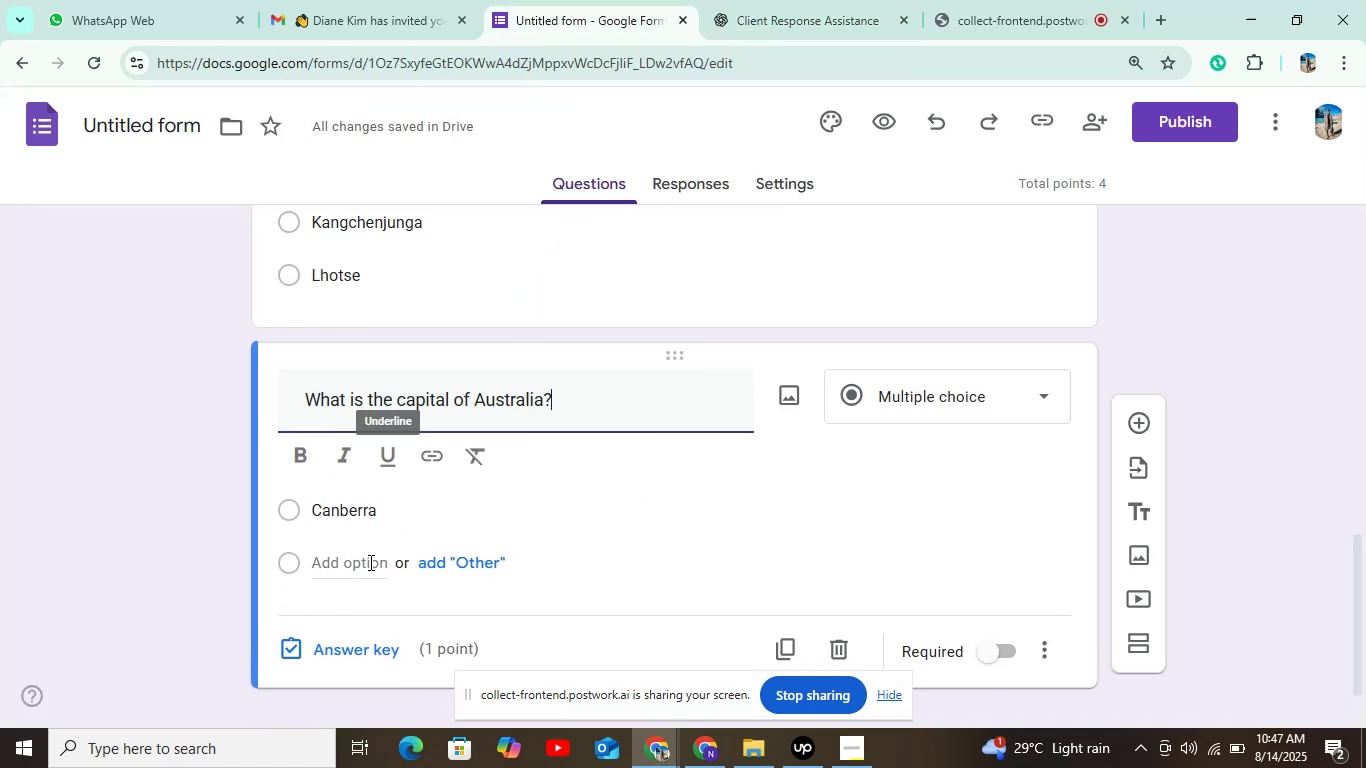 
left_click([369, 562])
 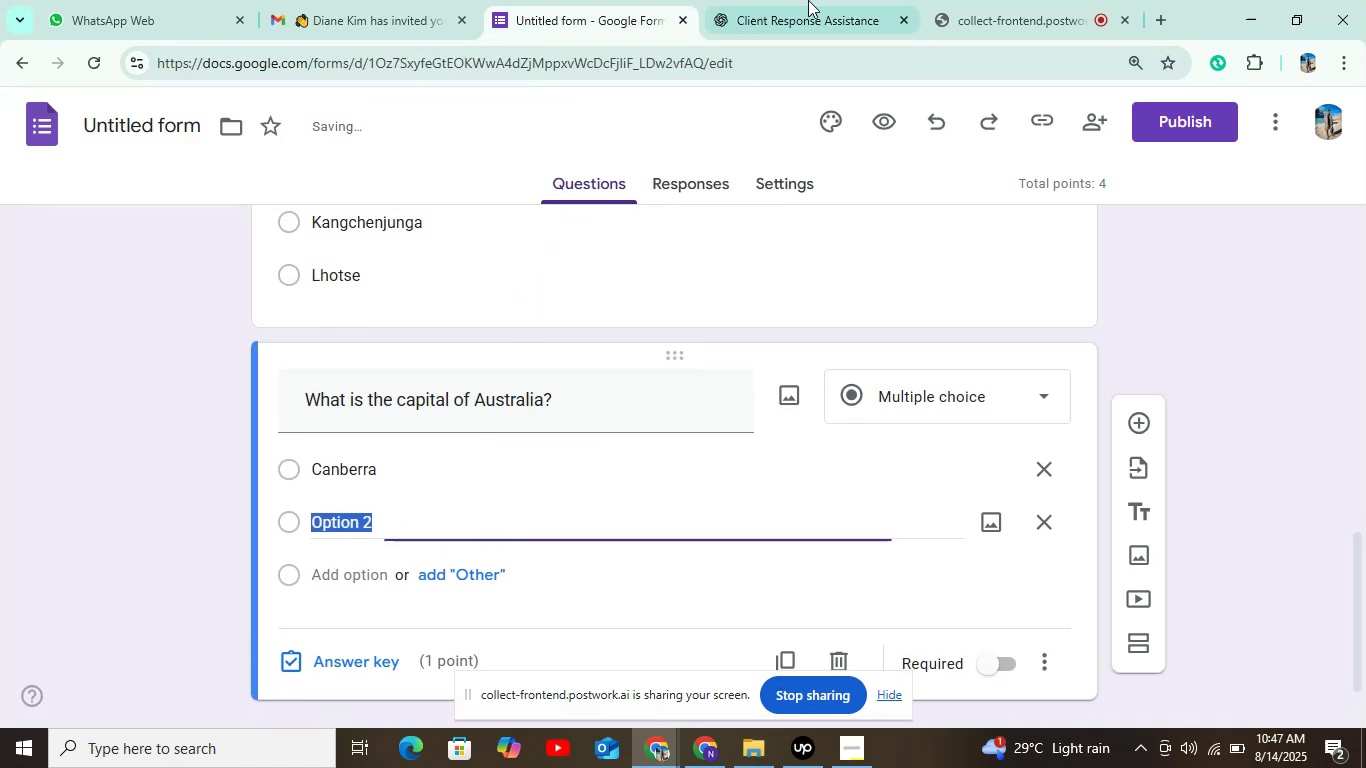 
left_click([817, 0])
 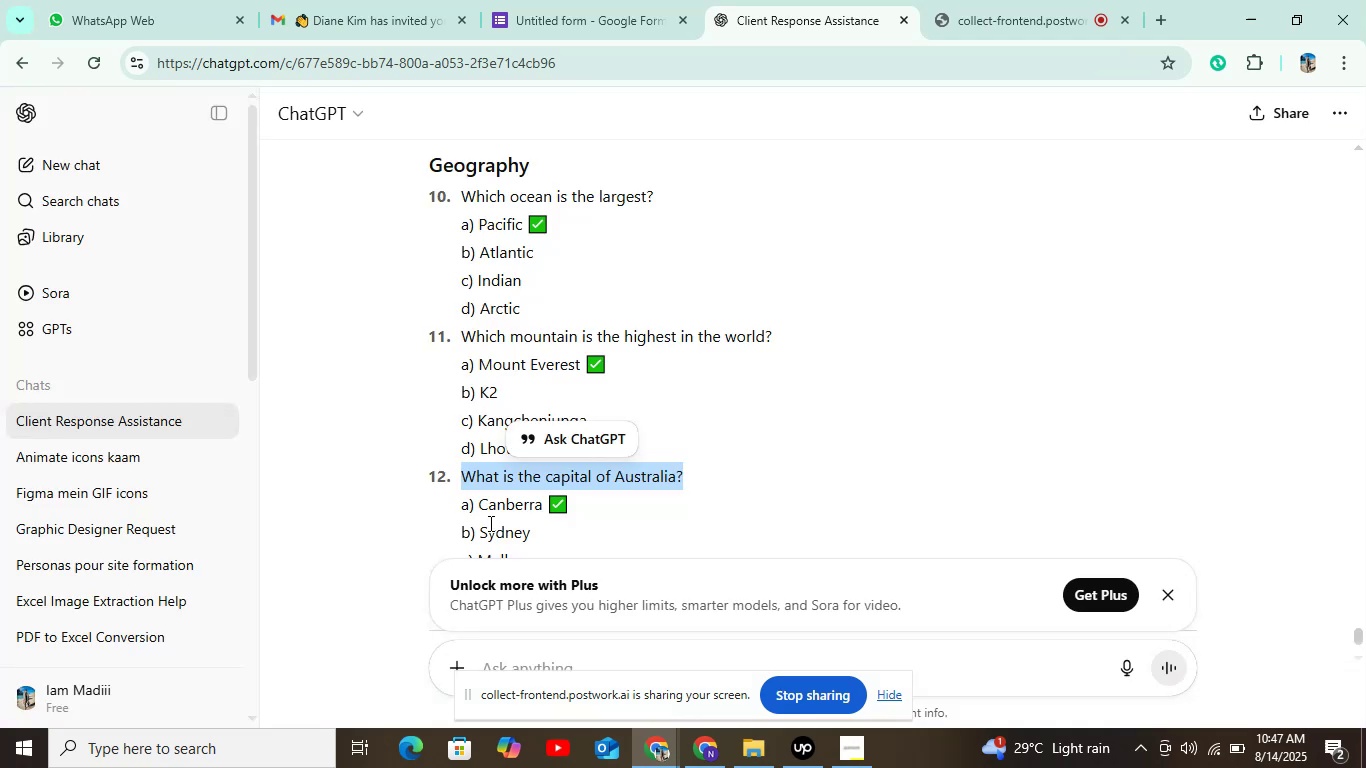 
left_click_drag(start_coordinate=[480, 535], to_coordinate=[550, 535])
 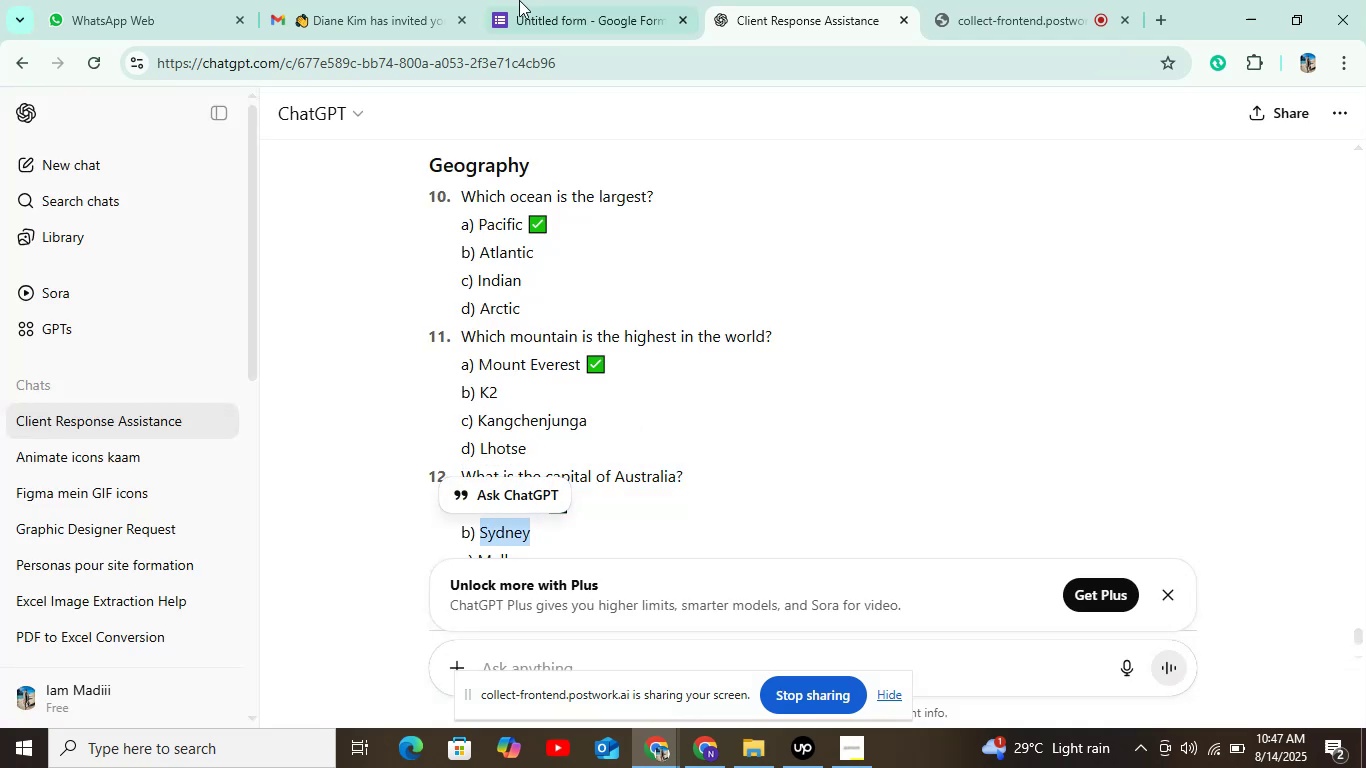 
key(Control+C)
 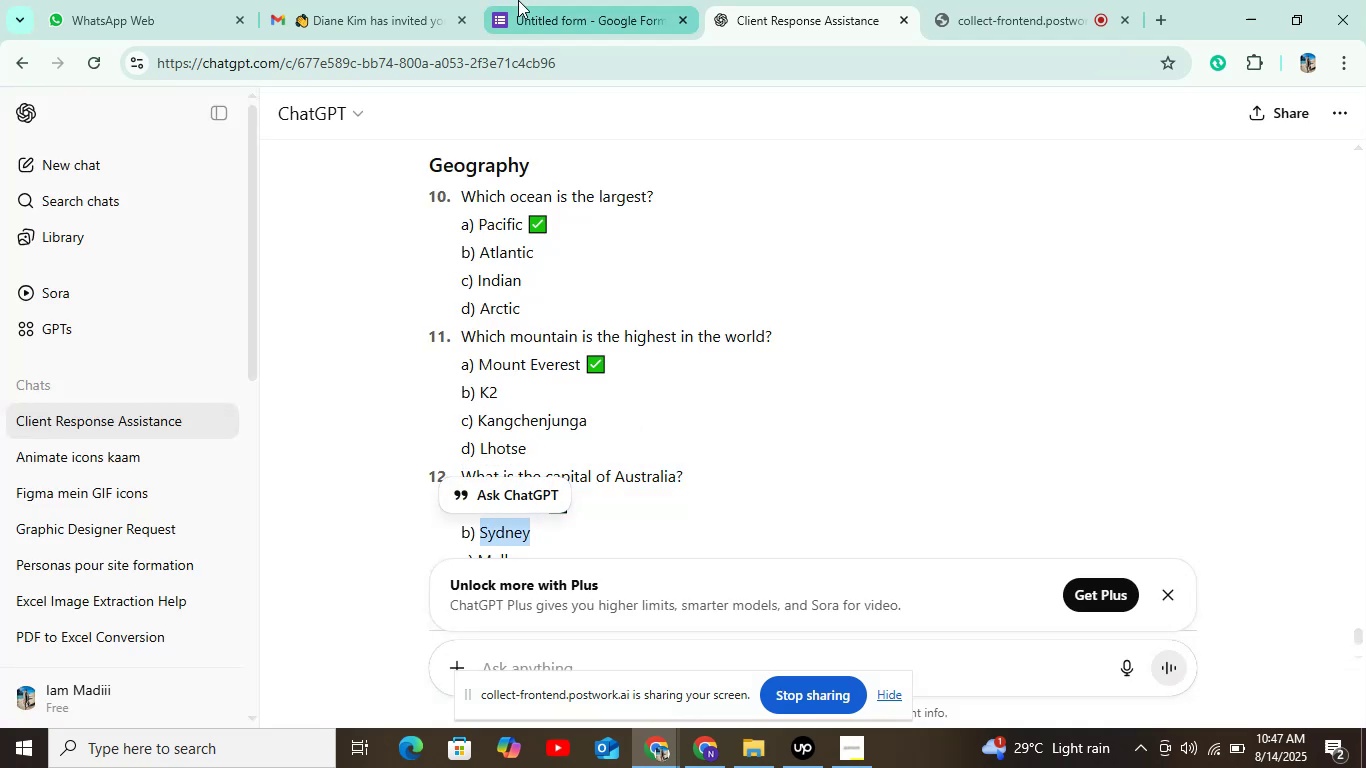 
left_click([518, 0])
 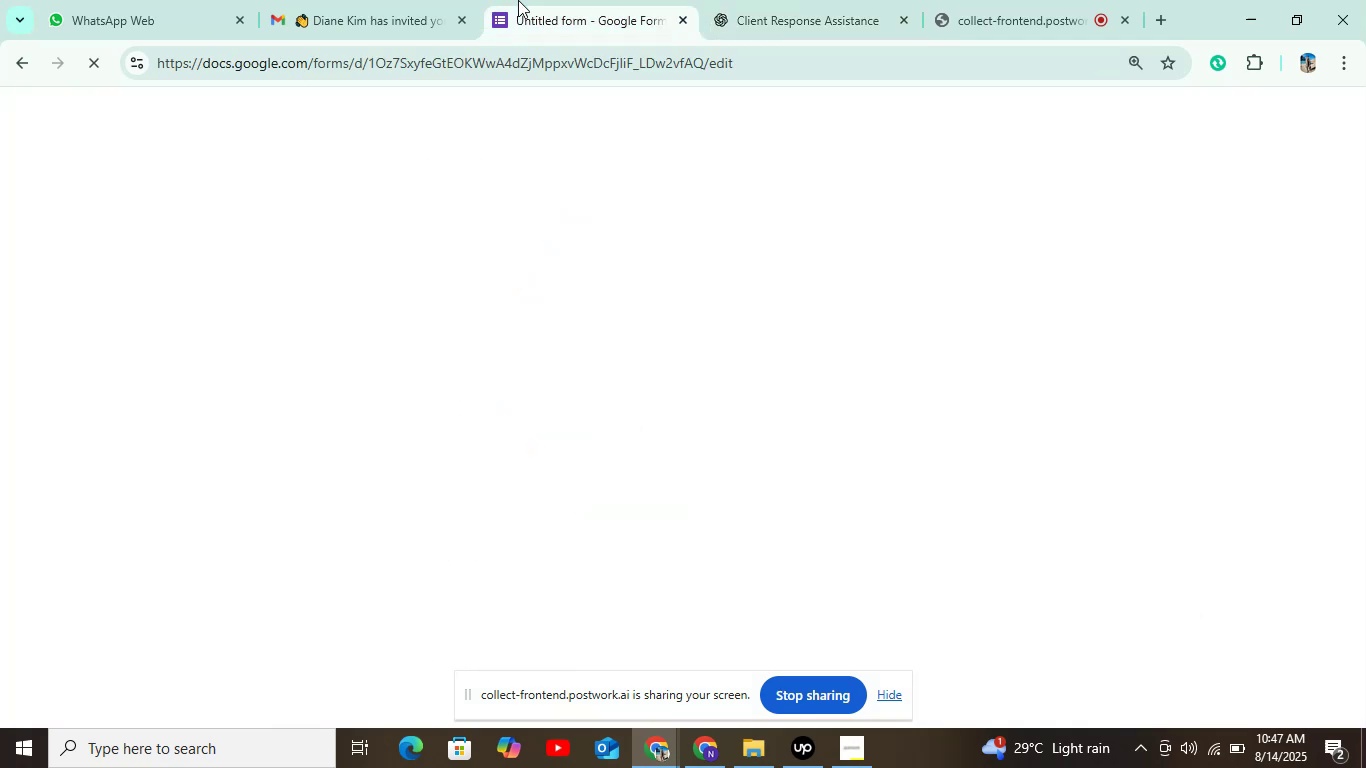 
key(Control+V)
 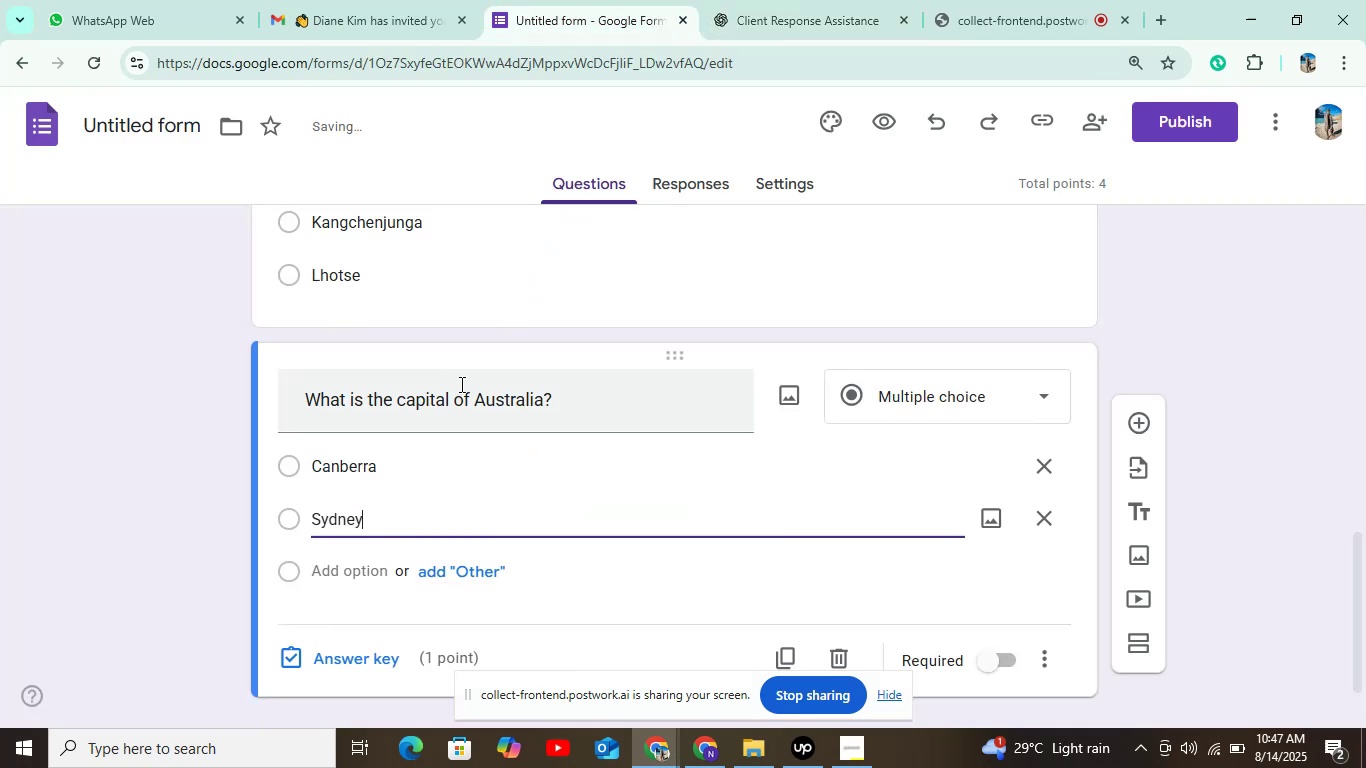 
scroll: coordinate [461, 383], scroll_direction: down, amount: 3.0
 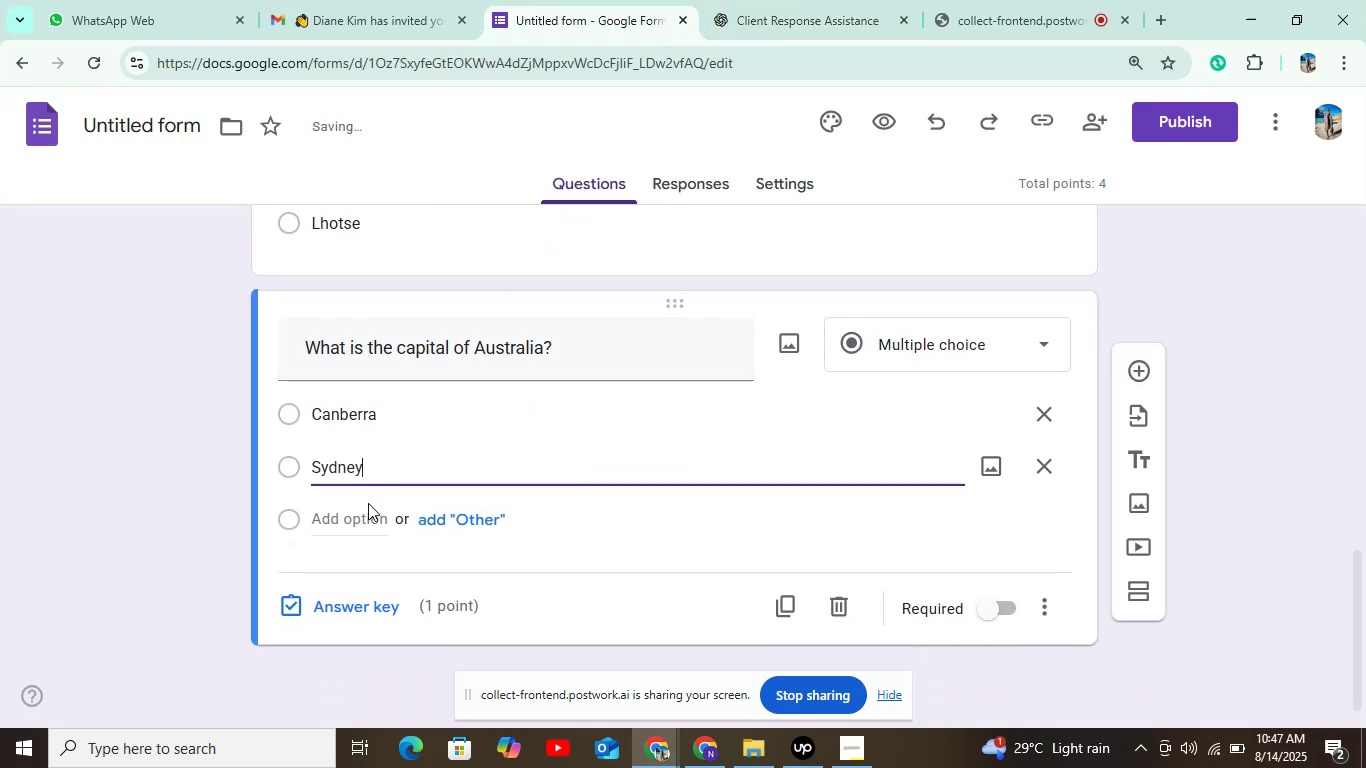 
left_click([368, 508])
 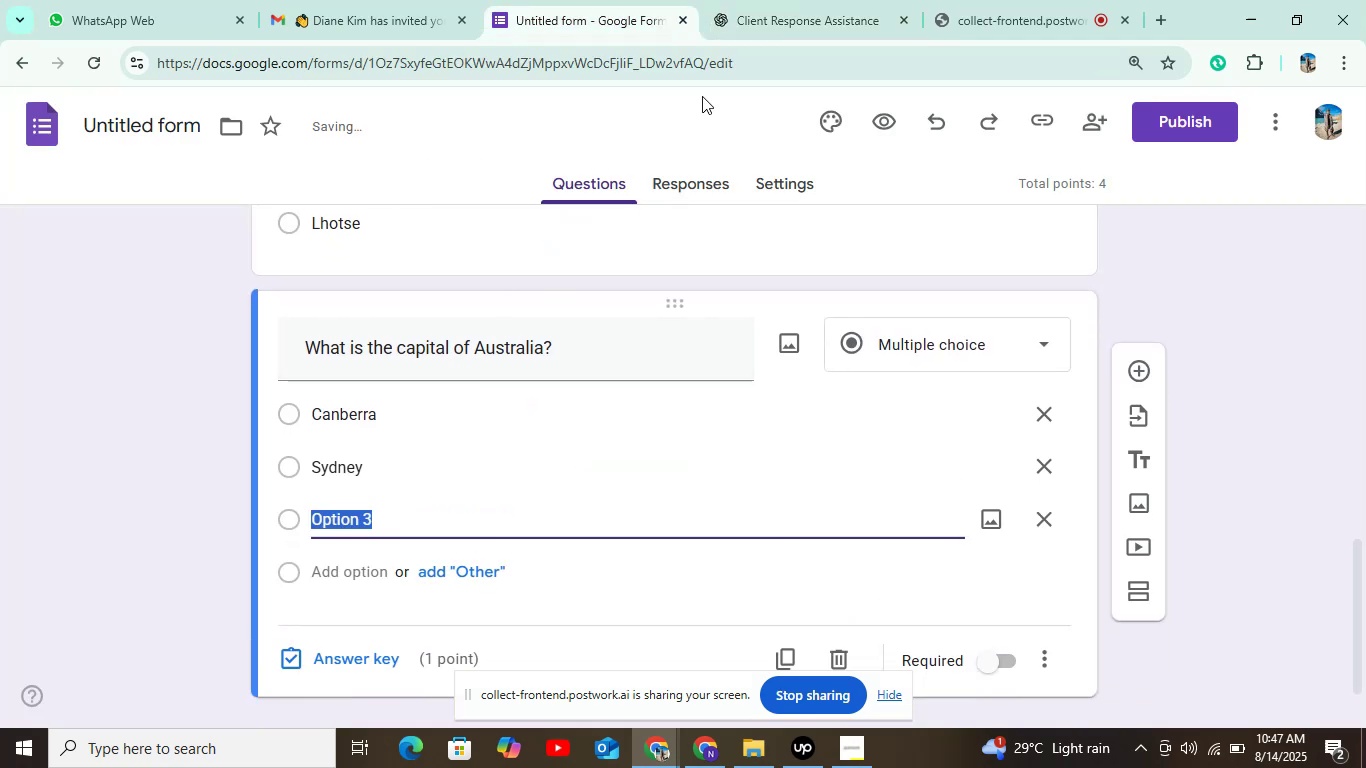 
left_click([760, 20])
 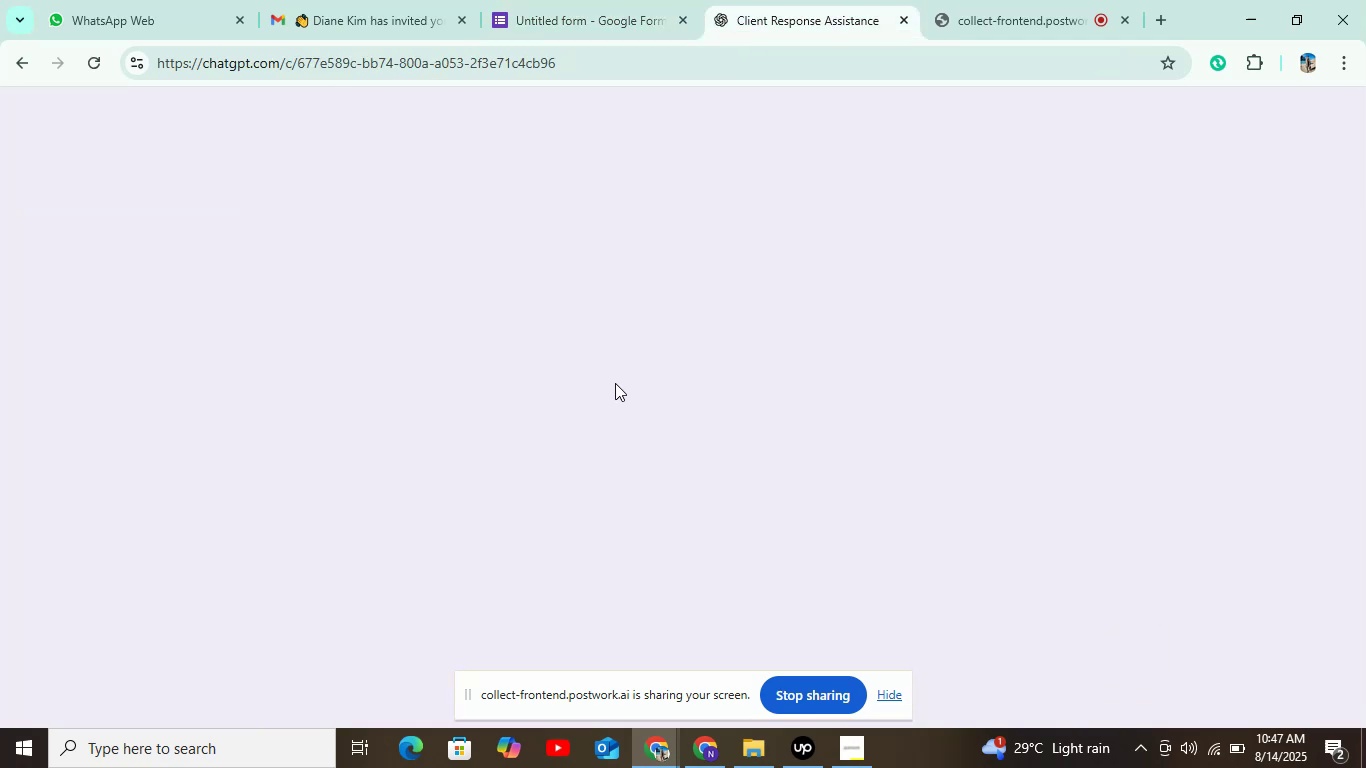 
scroll: coordinate [615, 382], scroll_direction: down, amount: 2.0
 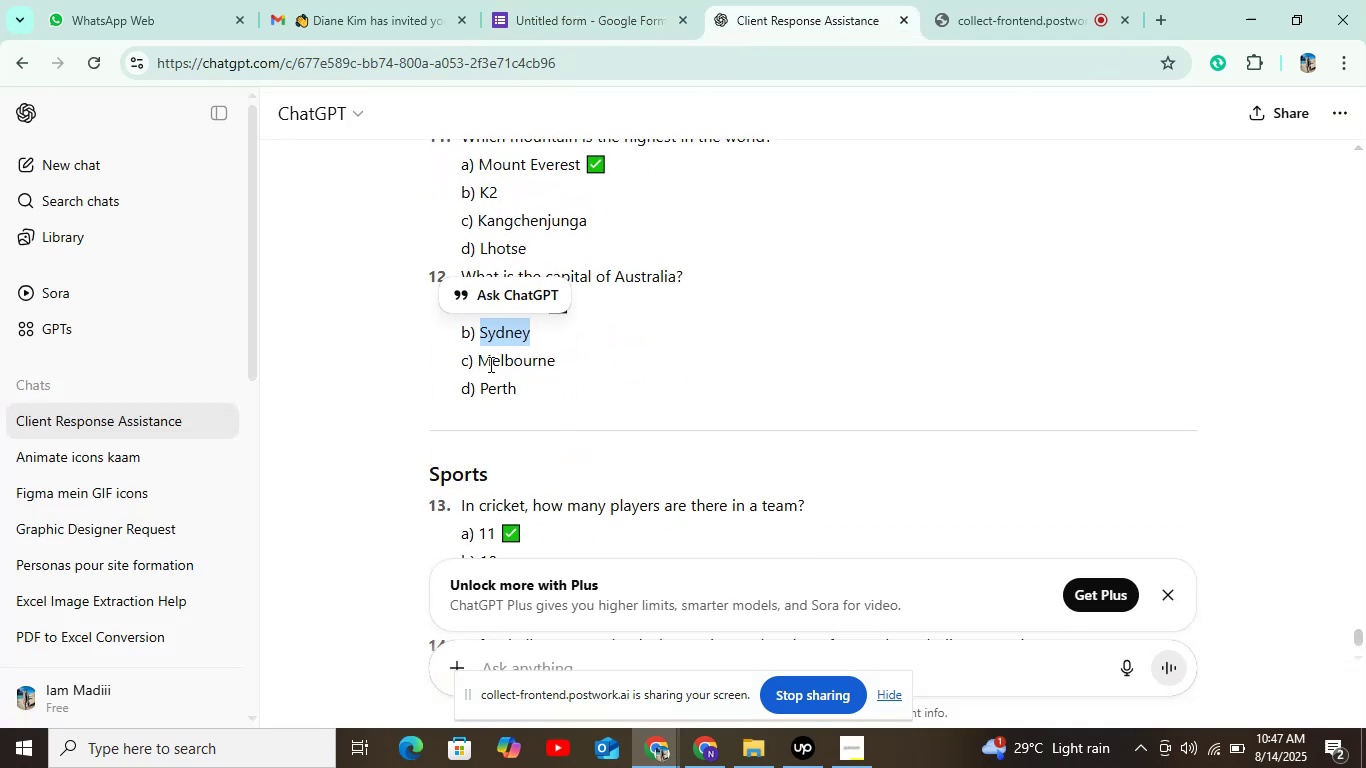 
left_click_drag(start_coordinate=[478, 363], to_coordinate=[594, 363])
 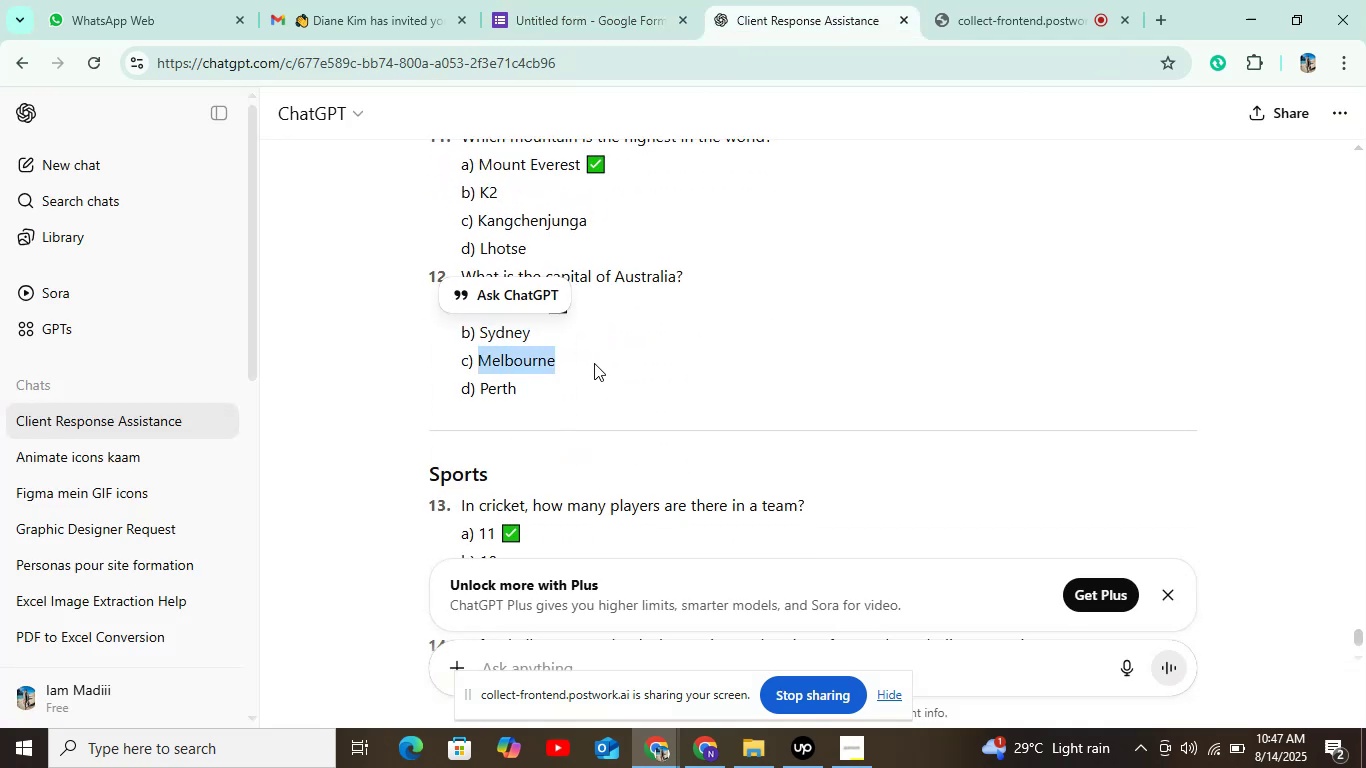 
key(Control+C)
 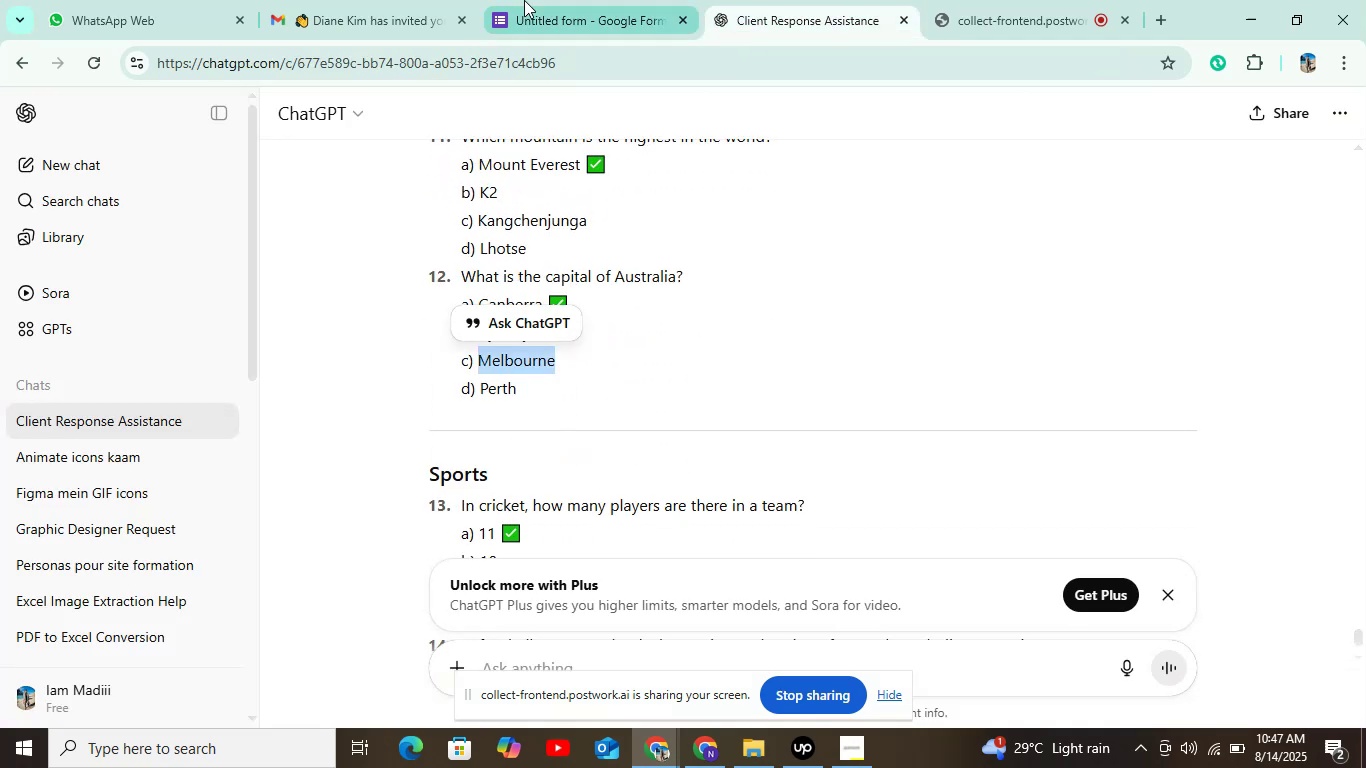 
left_click([525, 0])
 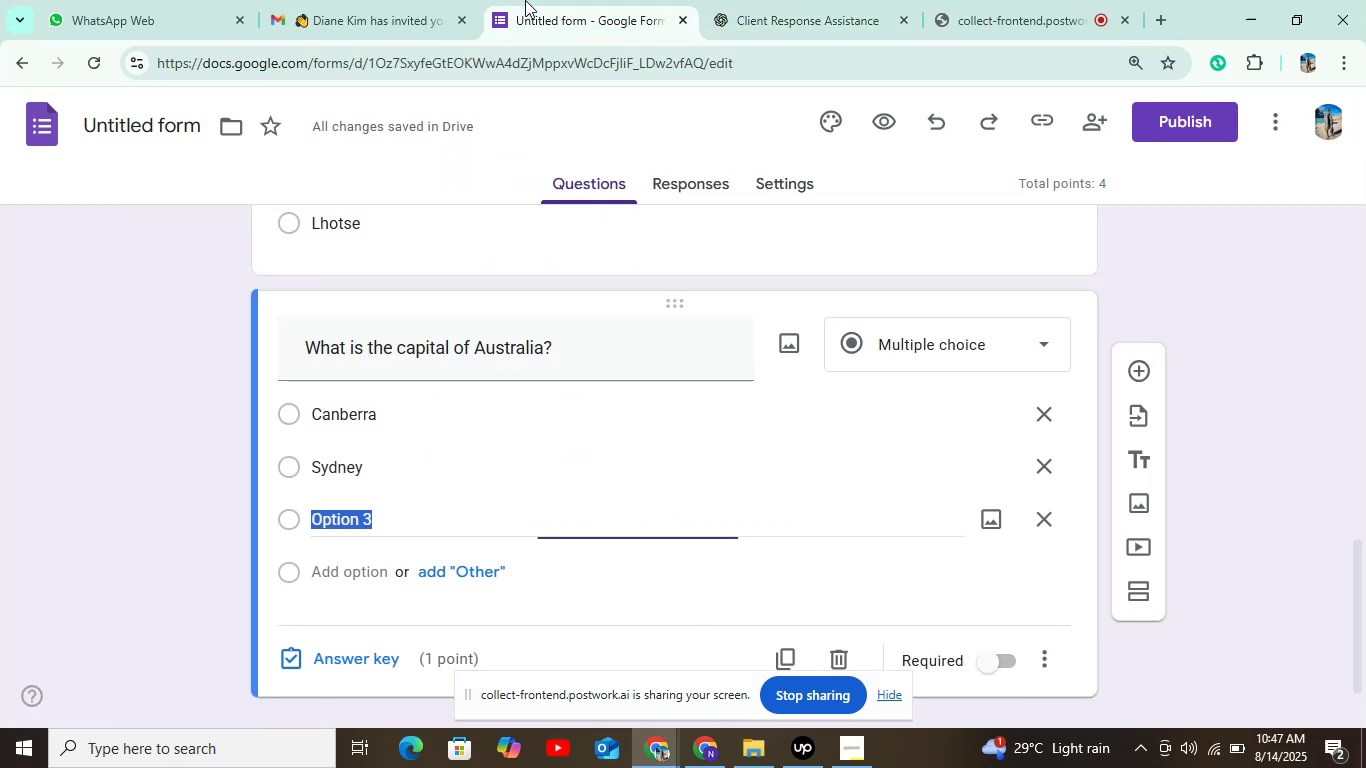 
key(Control+V)
 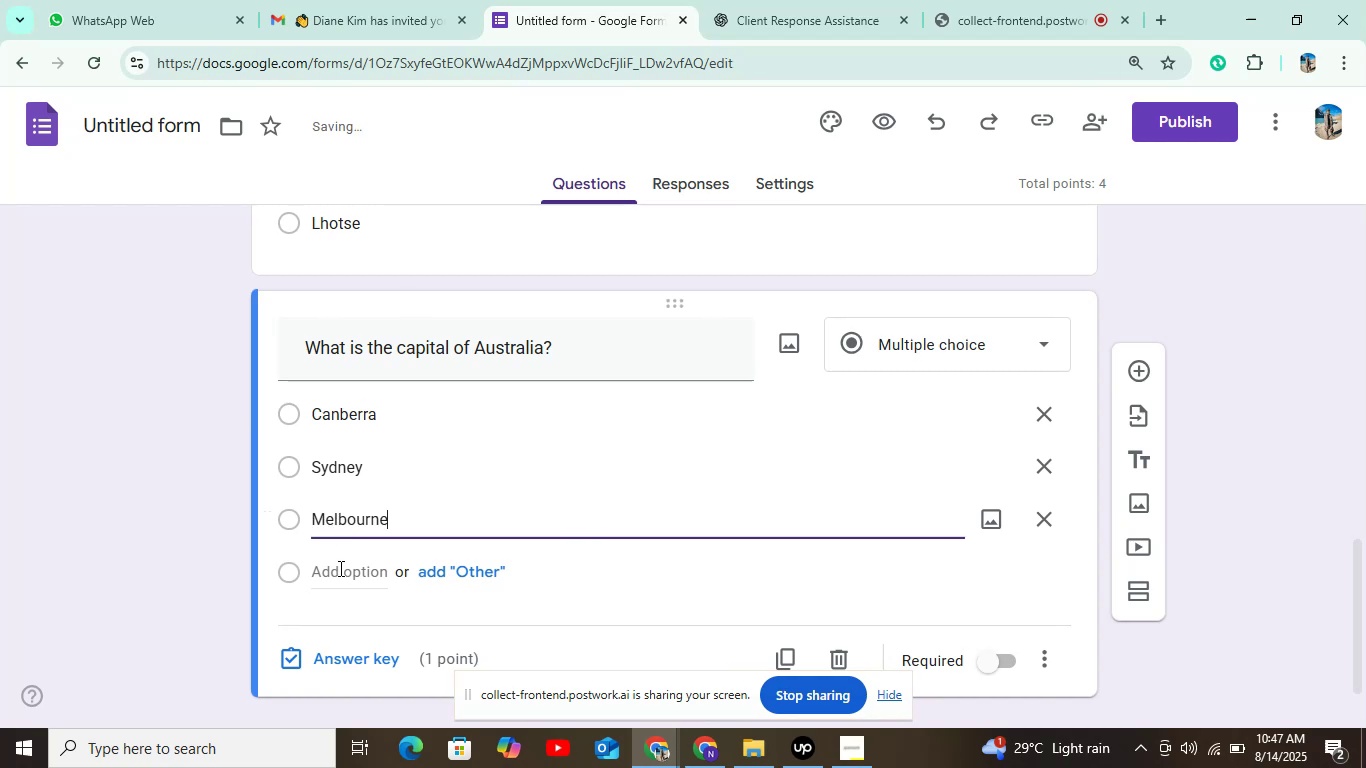 
left_click([342, 580])
 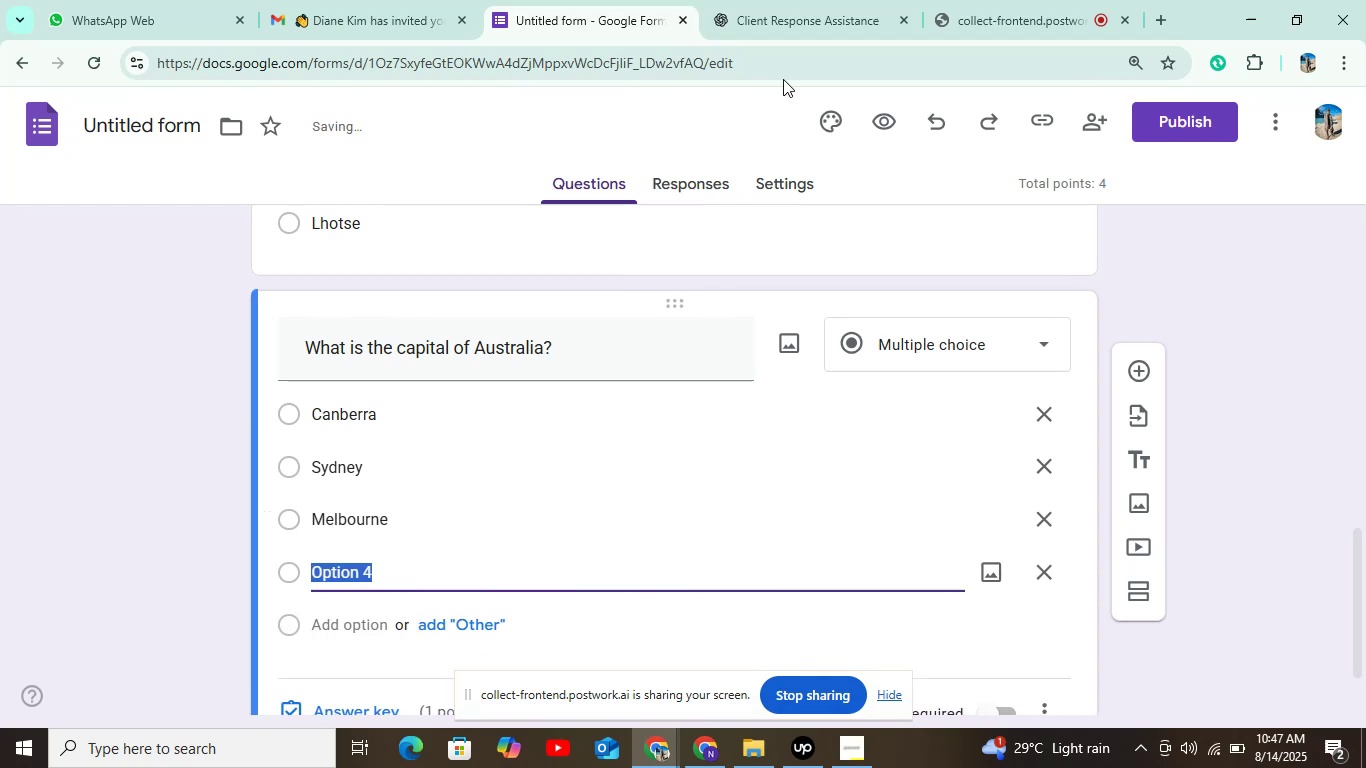 
left_click([784, 31])
 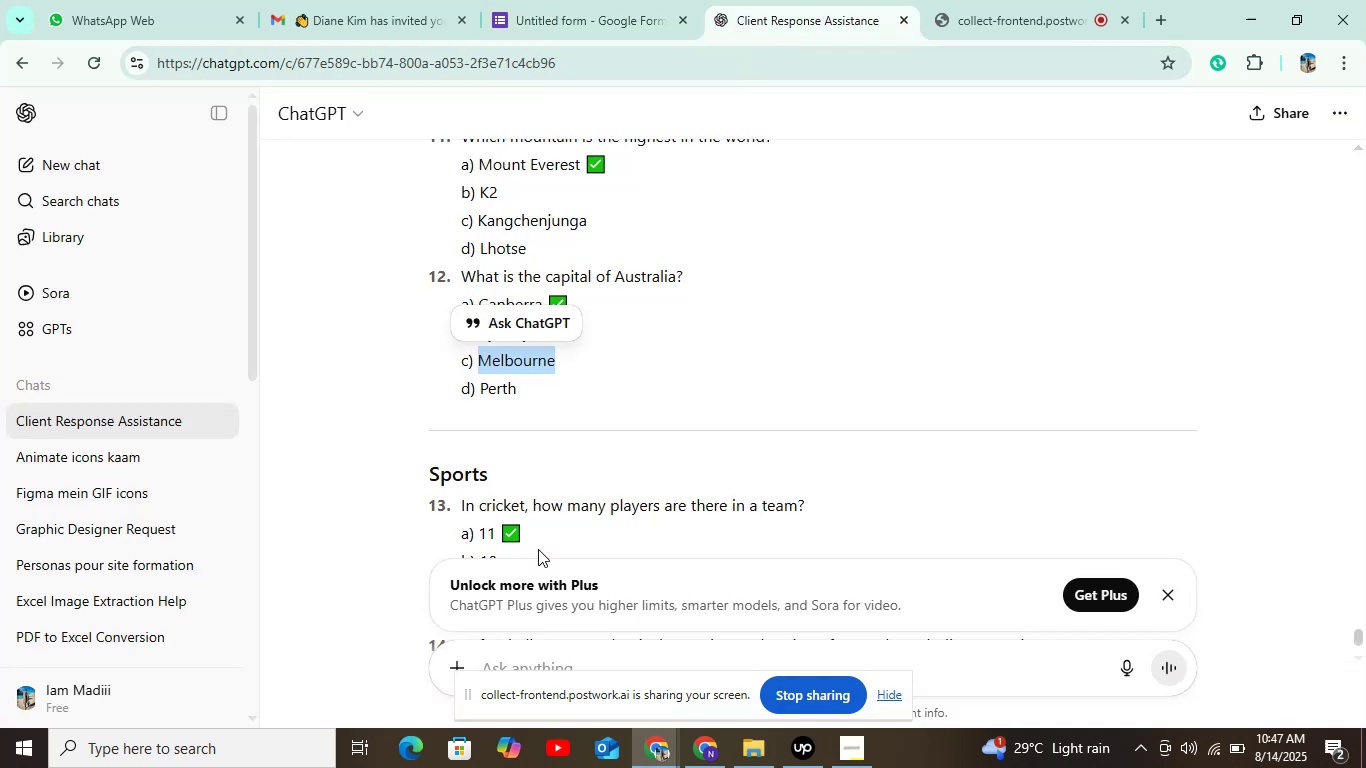 
left_click_drag(start_coordinate=[481, 382], to_coordinate=[557, 389])
 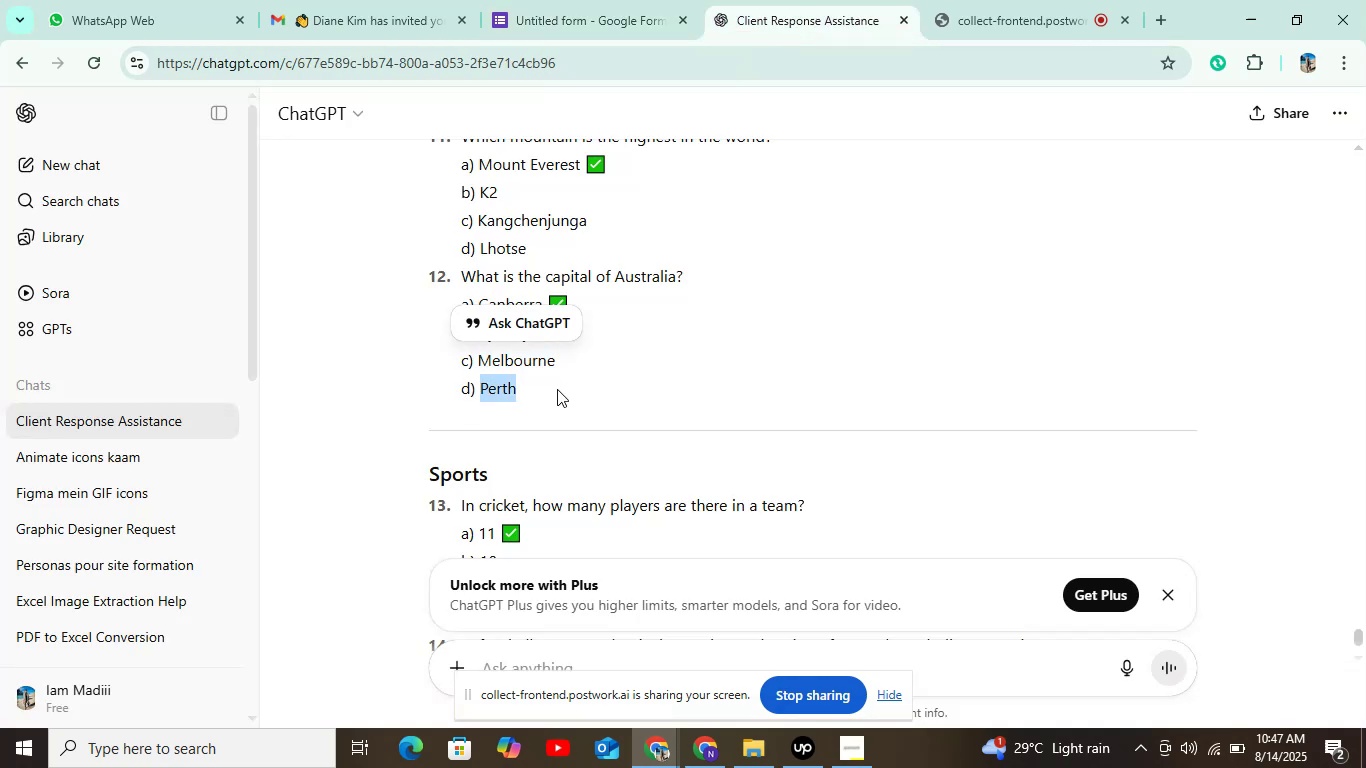 
key(Control+C)
 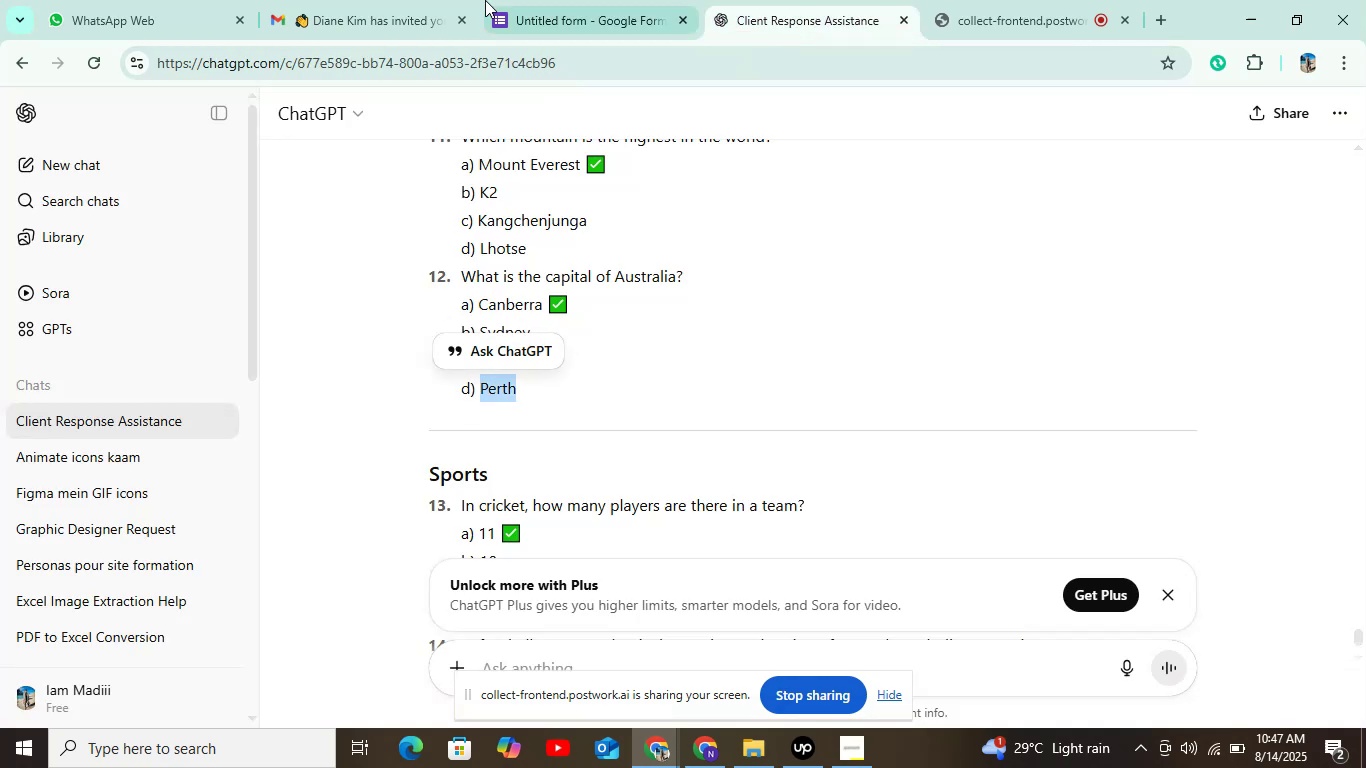 
left_click([490, 0])
 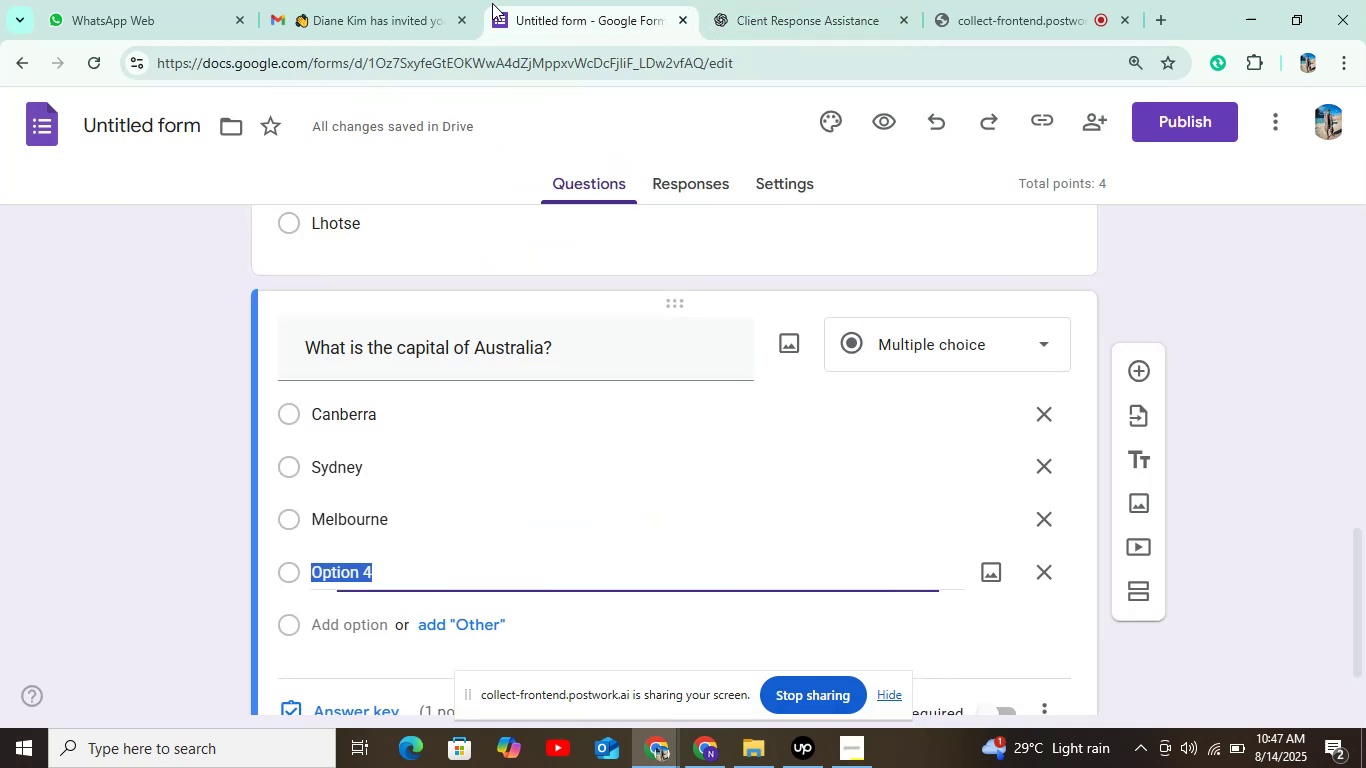 
hold_key(key=ControlLeft, duration=0.7)
 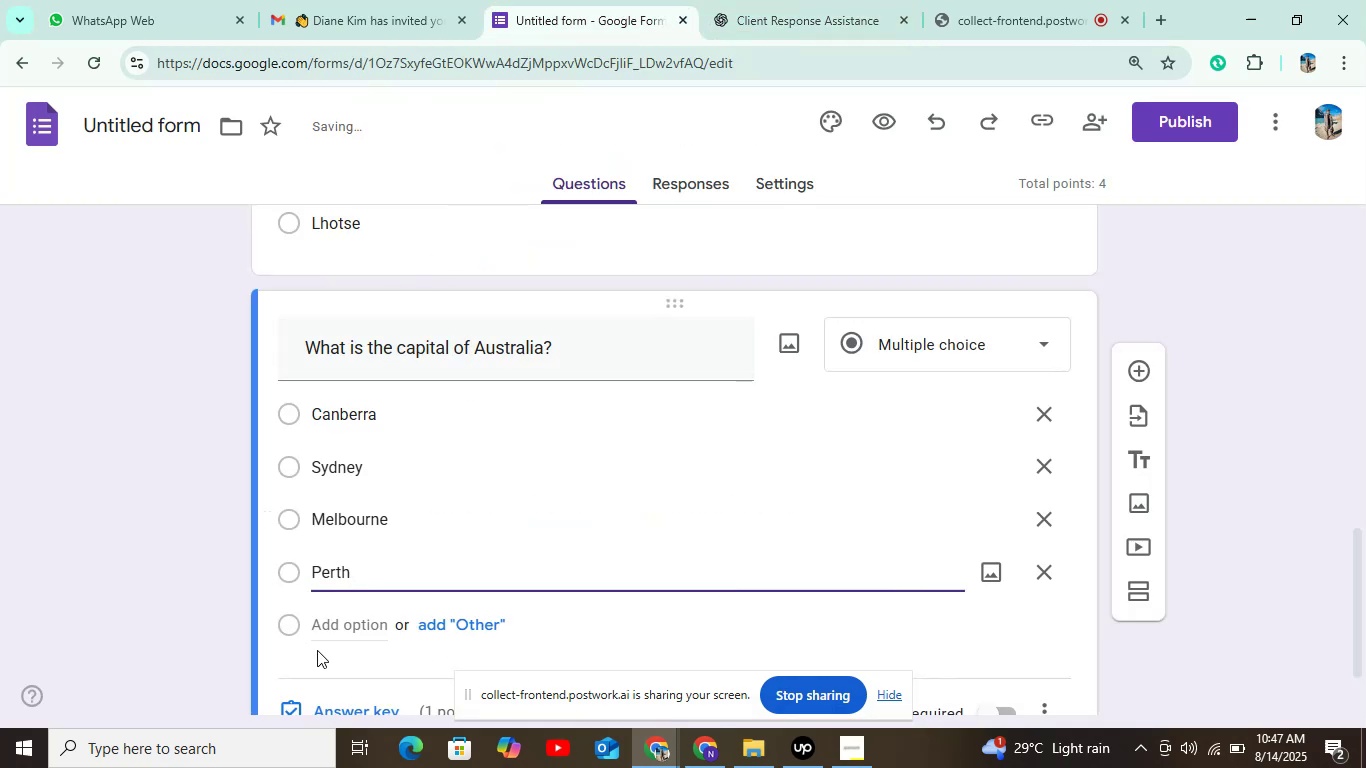 
hold_key(key=V, duration=0.3)
 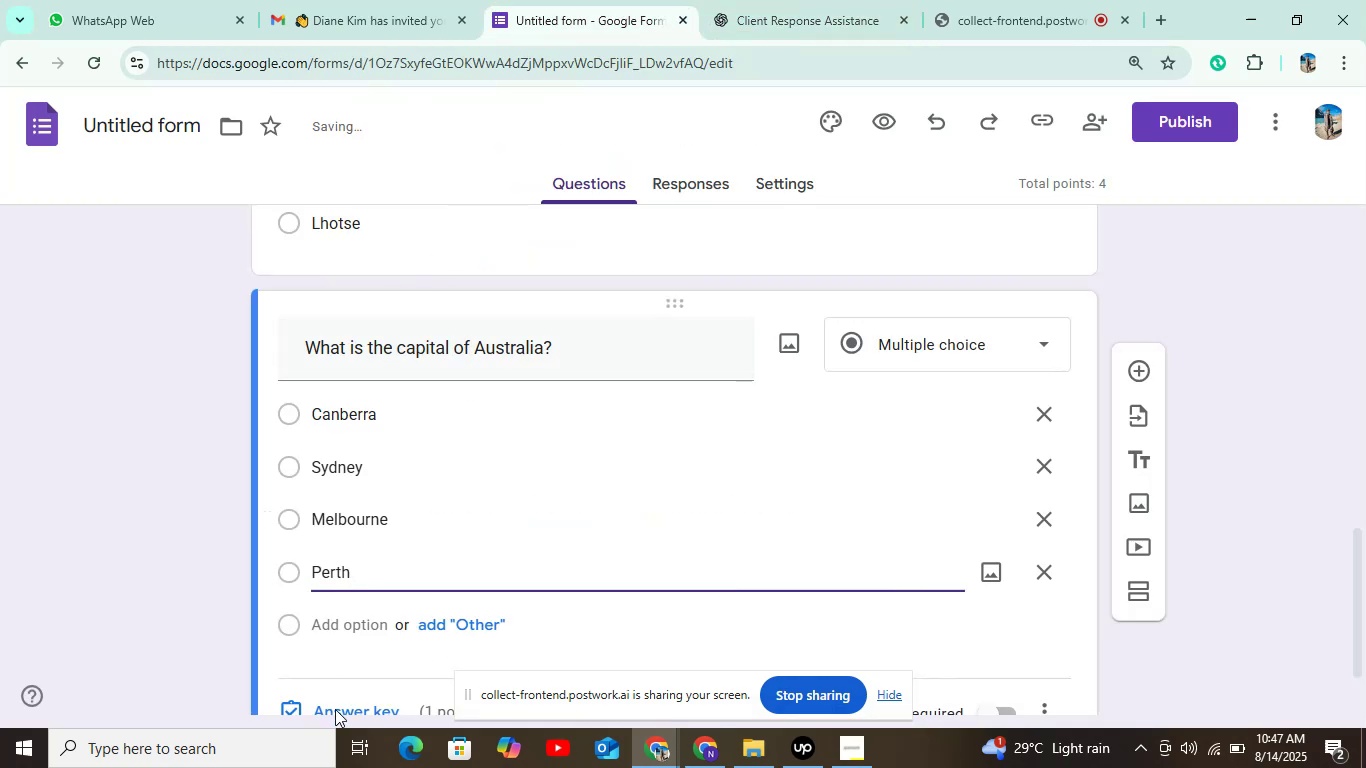 
left_click([335, 710])
 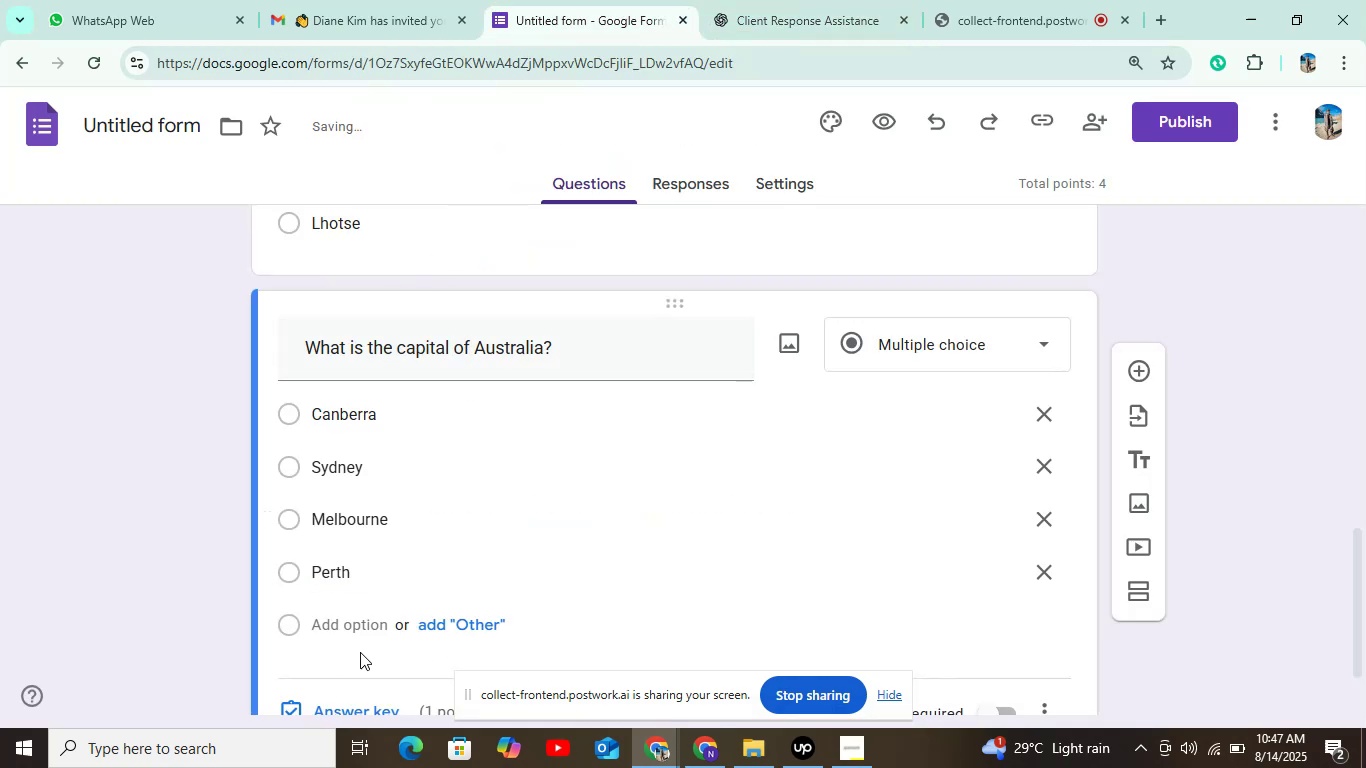 
scroll: coordinate [393, 579], scroll_direction: down, amount: 5.0
 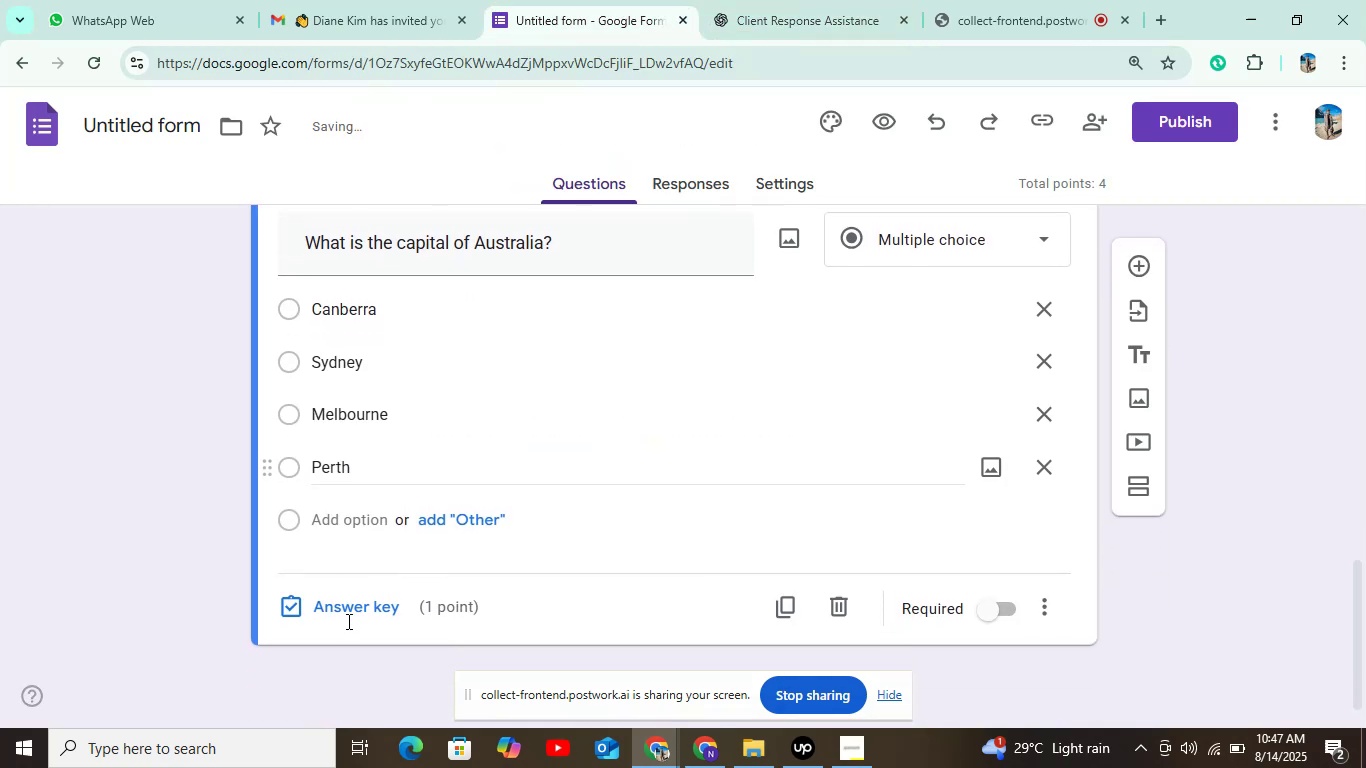 
left_click([347, 621])
 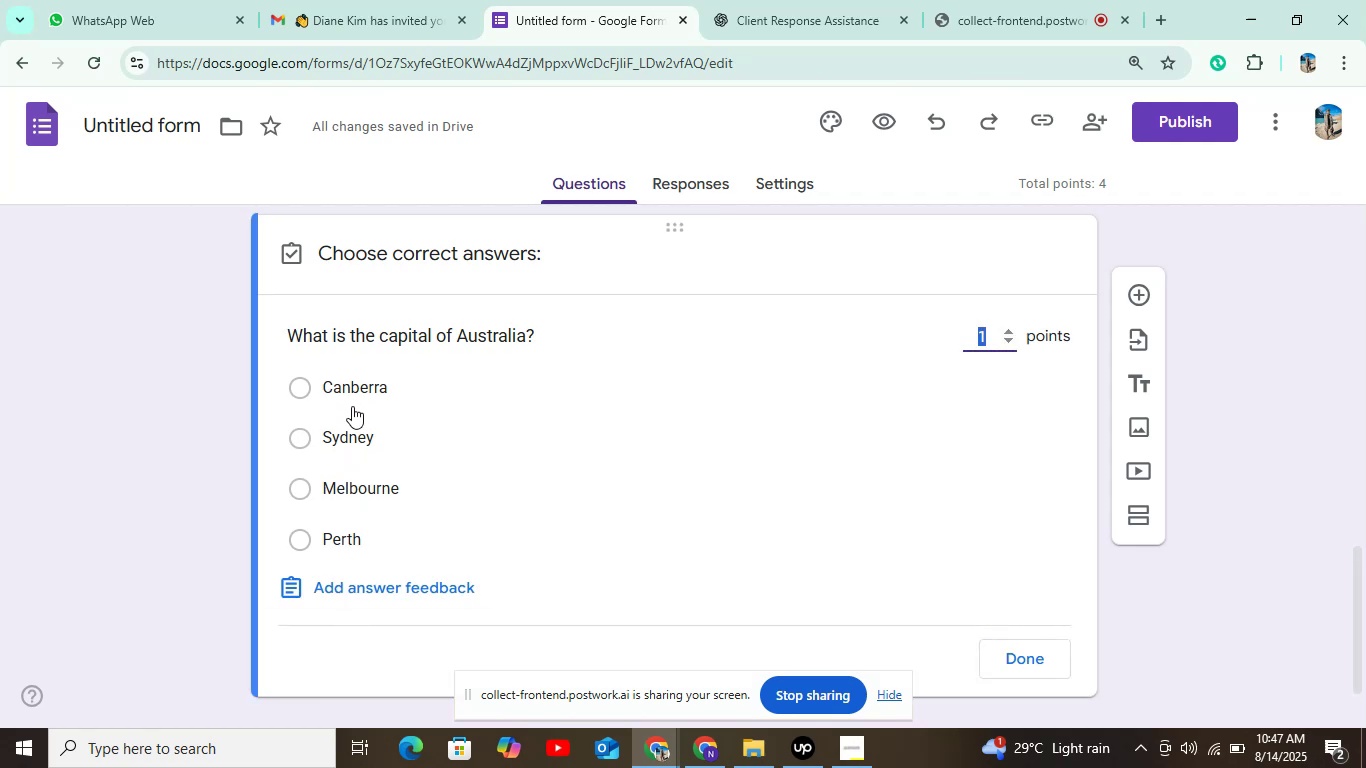 
left_click([354, 393])
 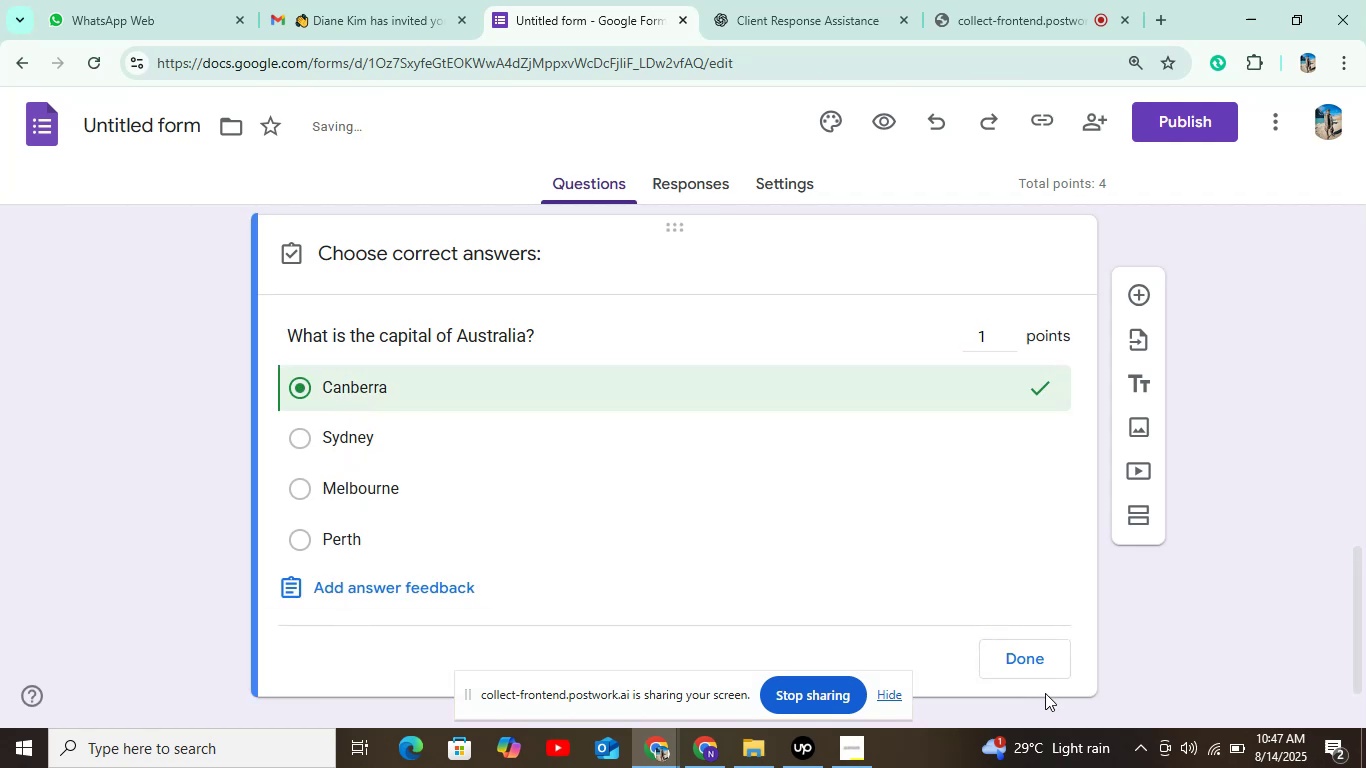 
left_click([1022, 662])
 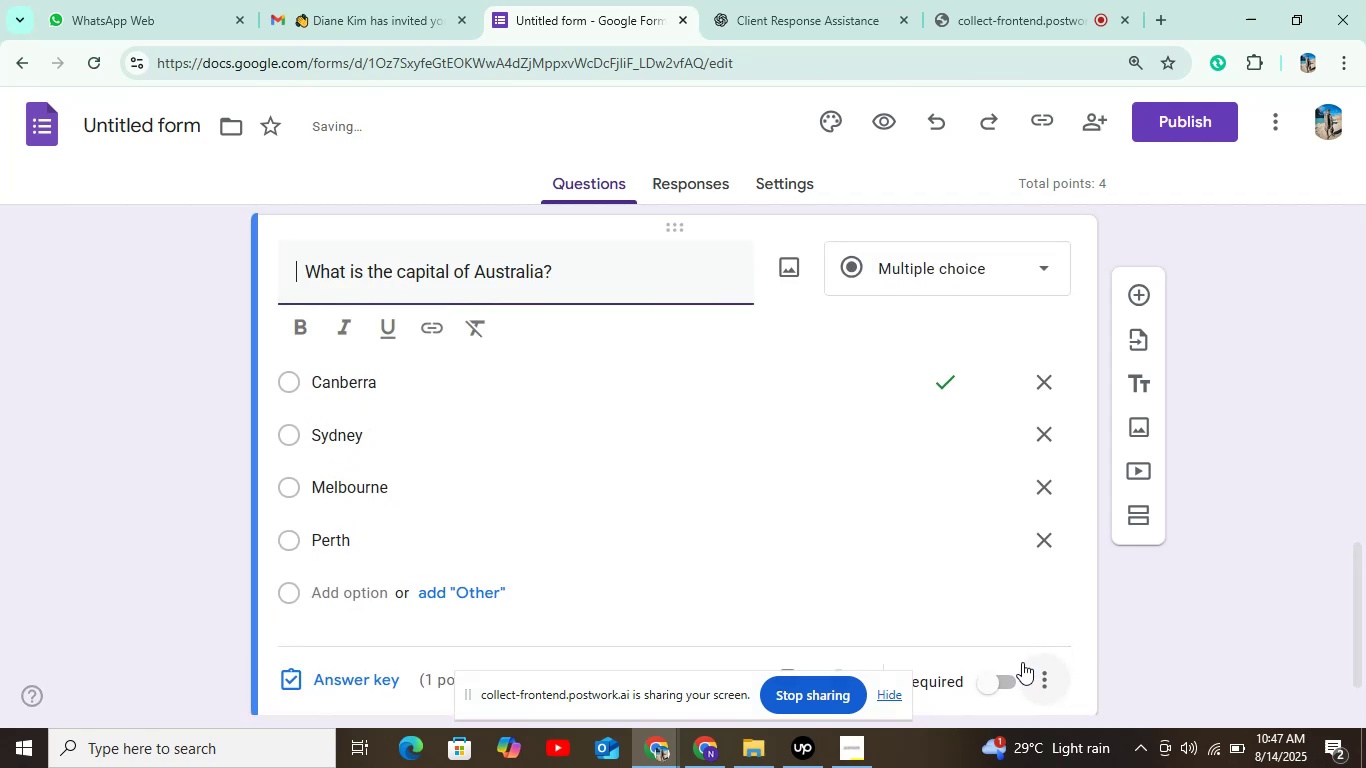 
scroll: coordinate [1002, 665], scroll_direction: down, amount: 5.0
 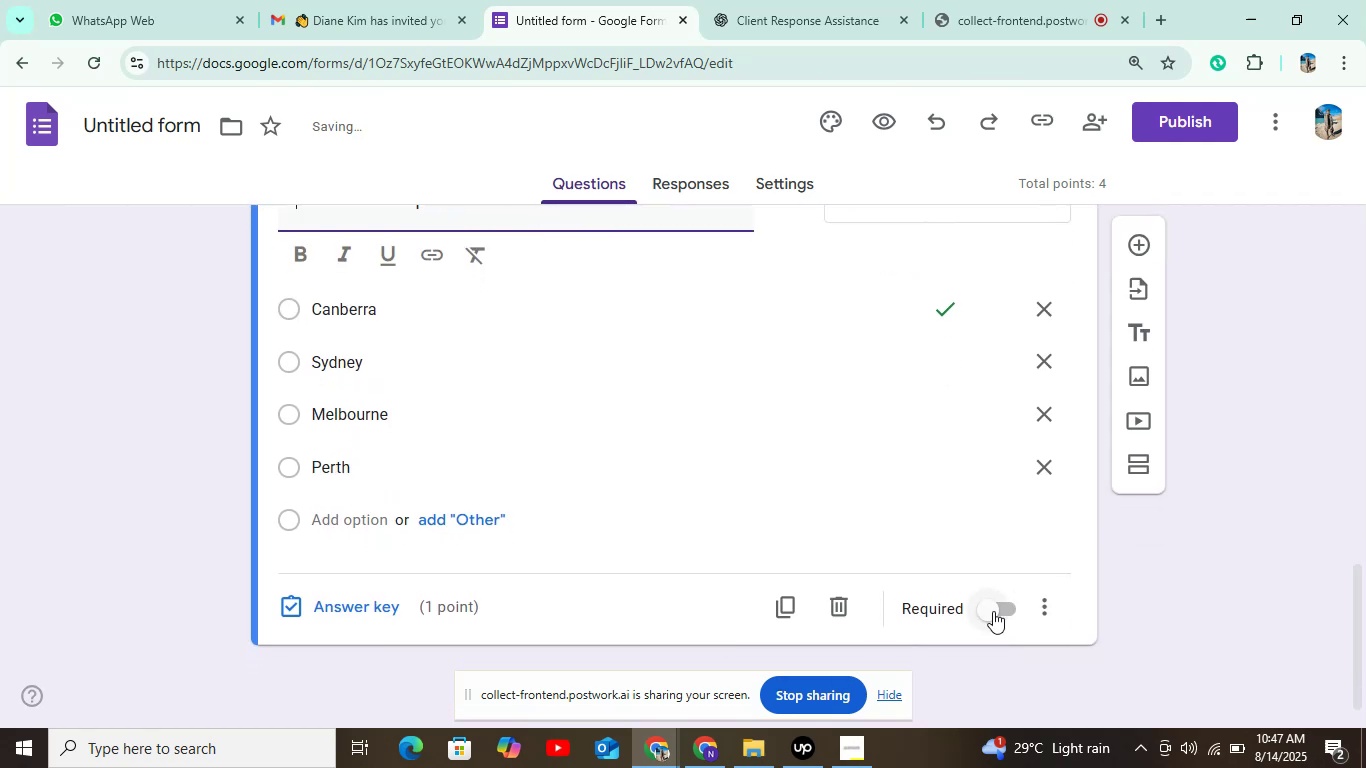 
left_click([993, 605])
 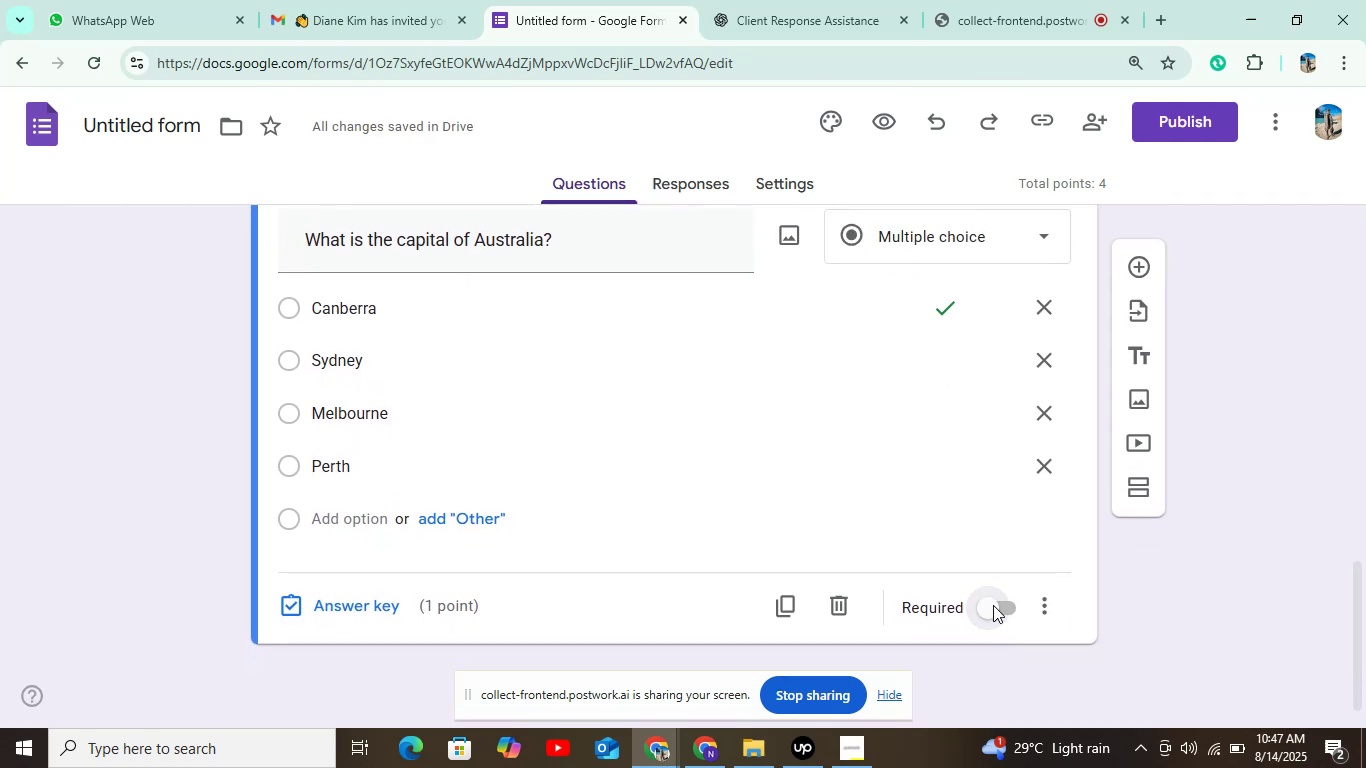 
left_click([993, 604])
 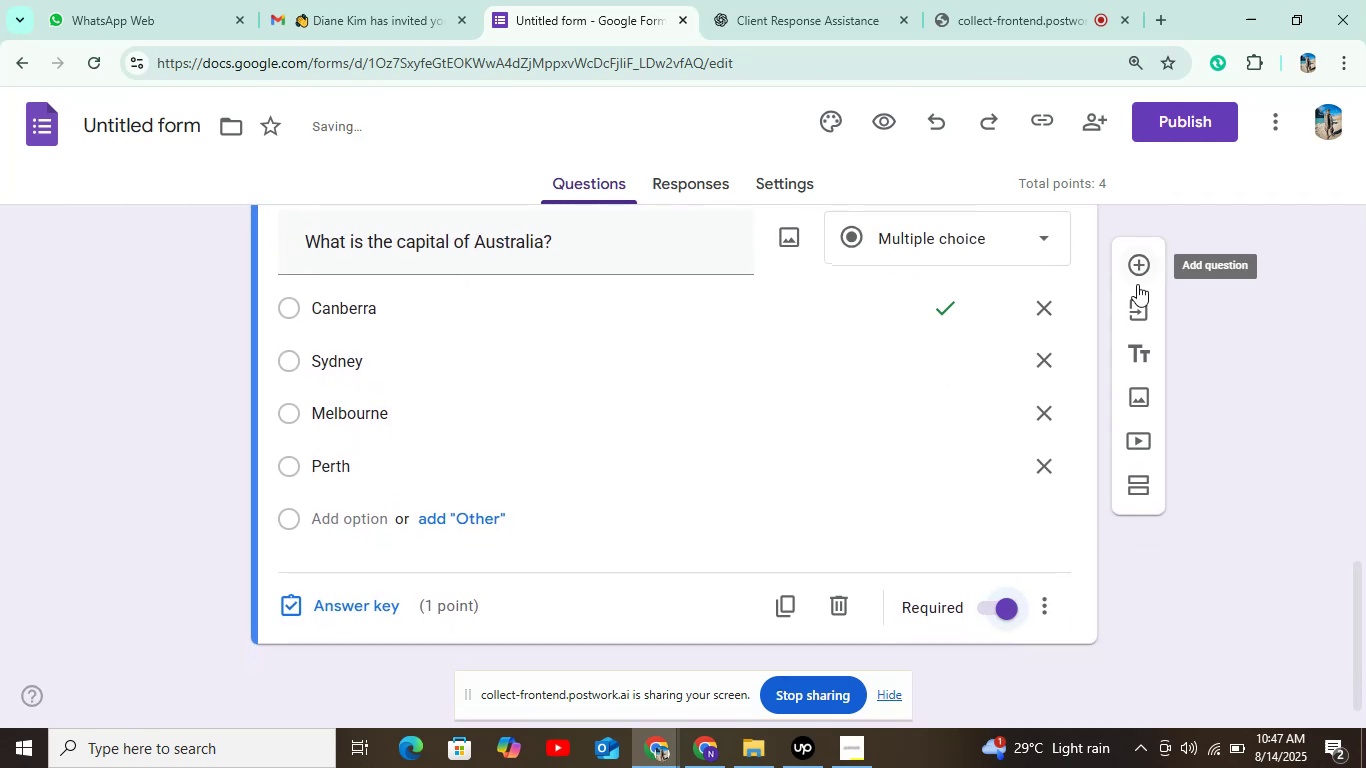 
left_click([1132, 265])
 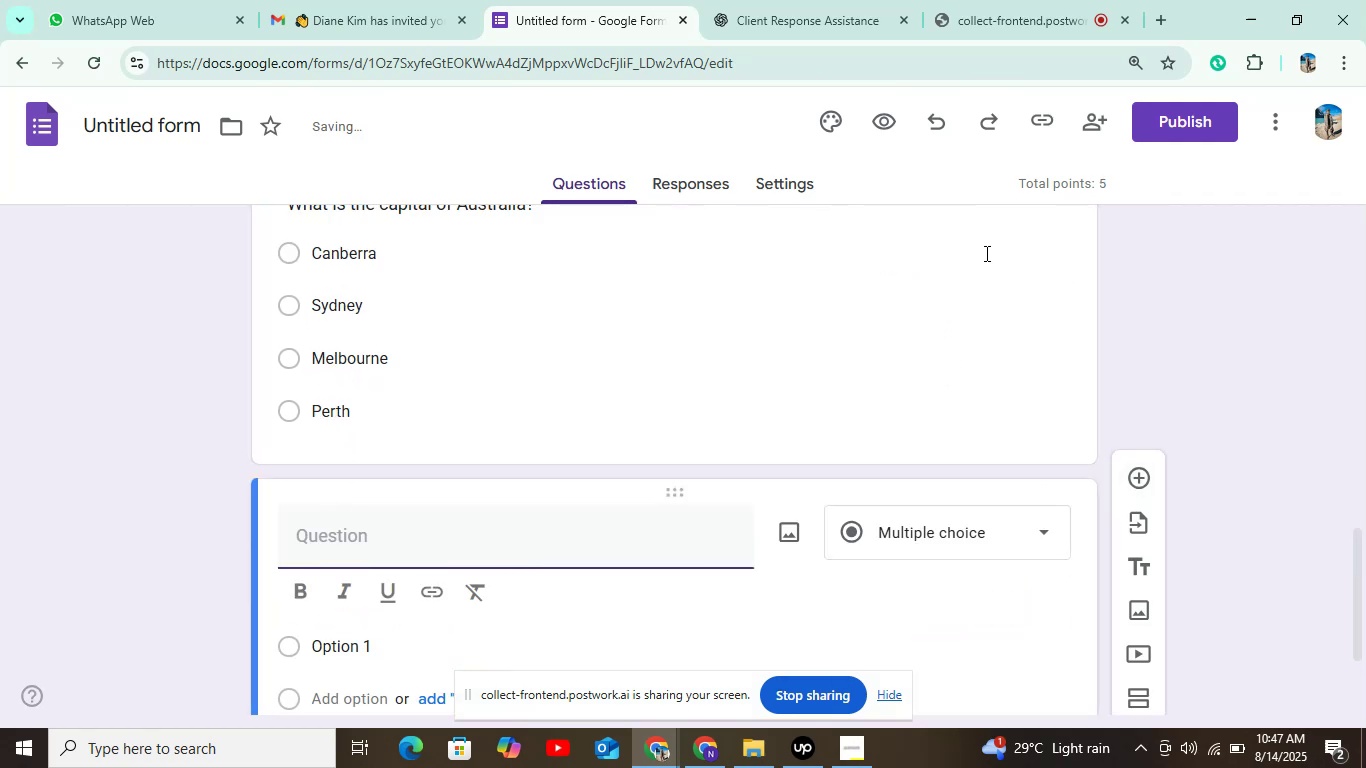 
left_click([788, 0])
 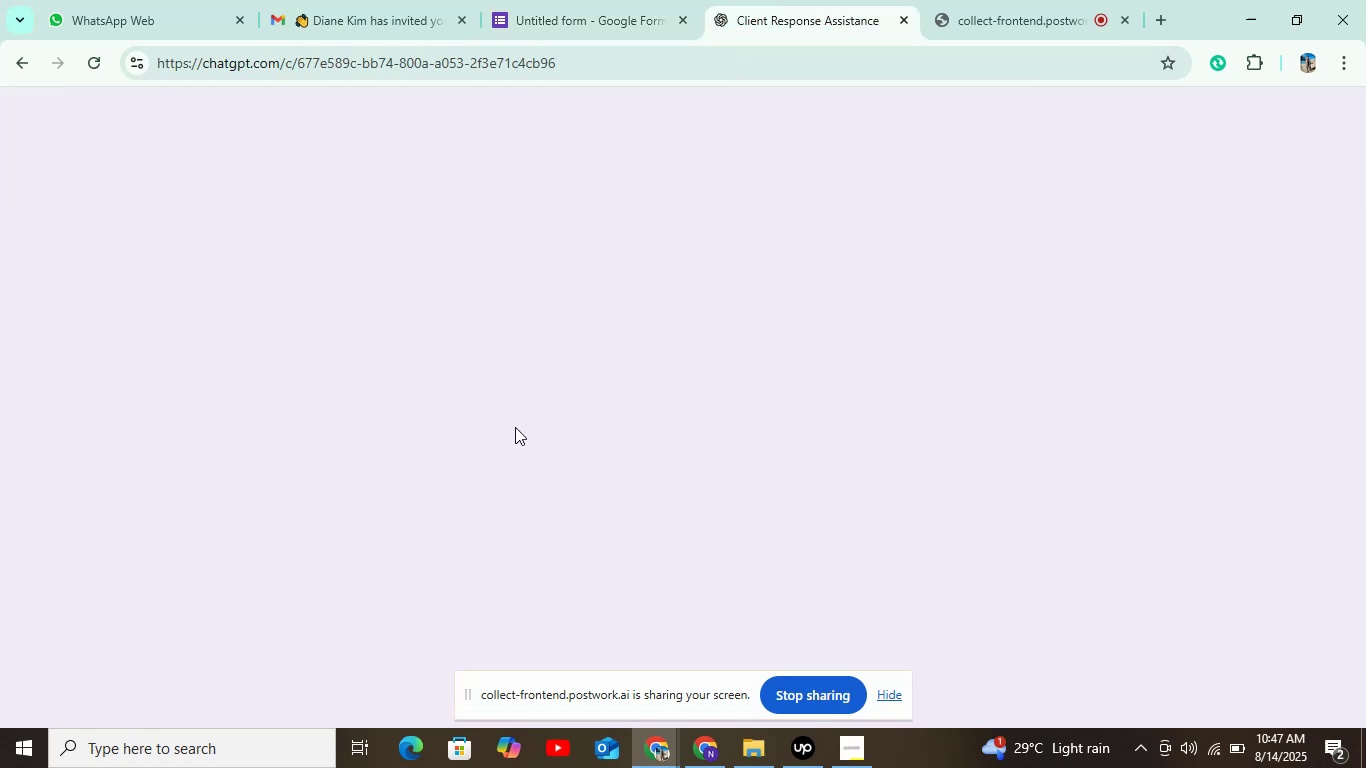 
scroll: coordinate [515, 427], scroll_direction: down, amount: 2.0
 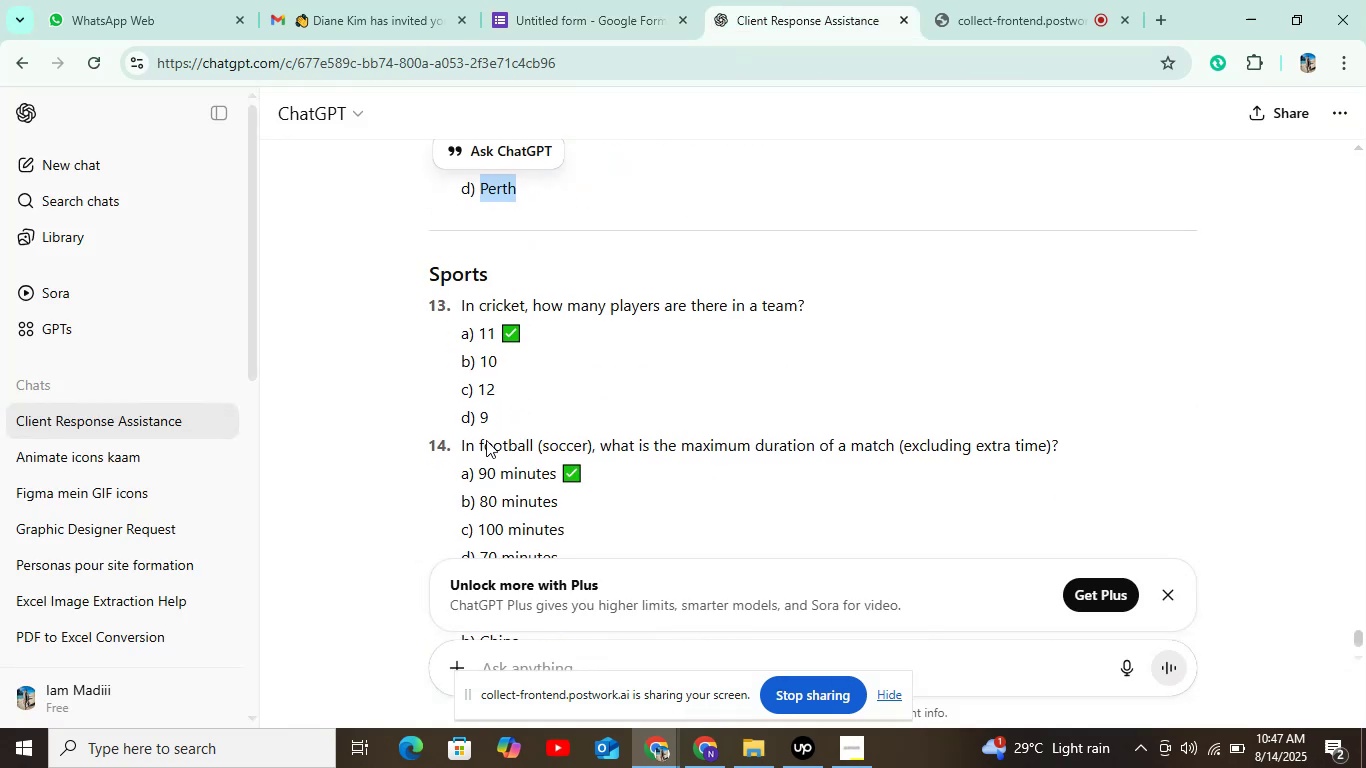 
left_click_drag(start_coordinate=[458, 440], to_coordinate=[1147, 441])
 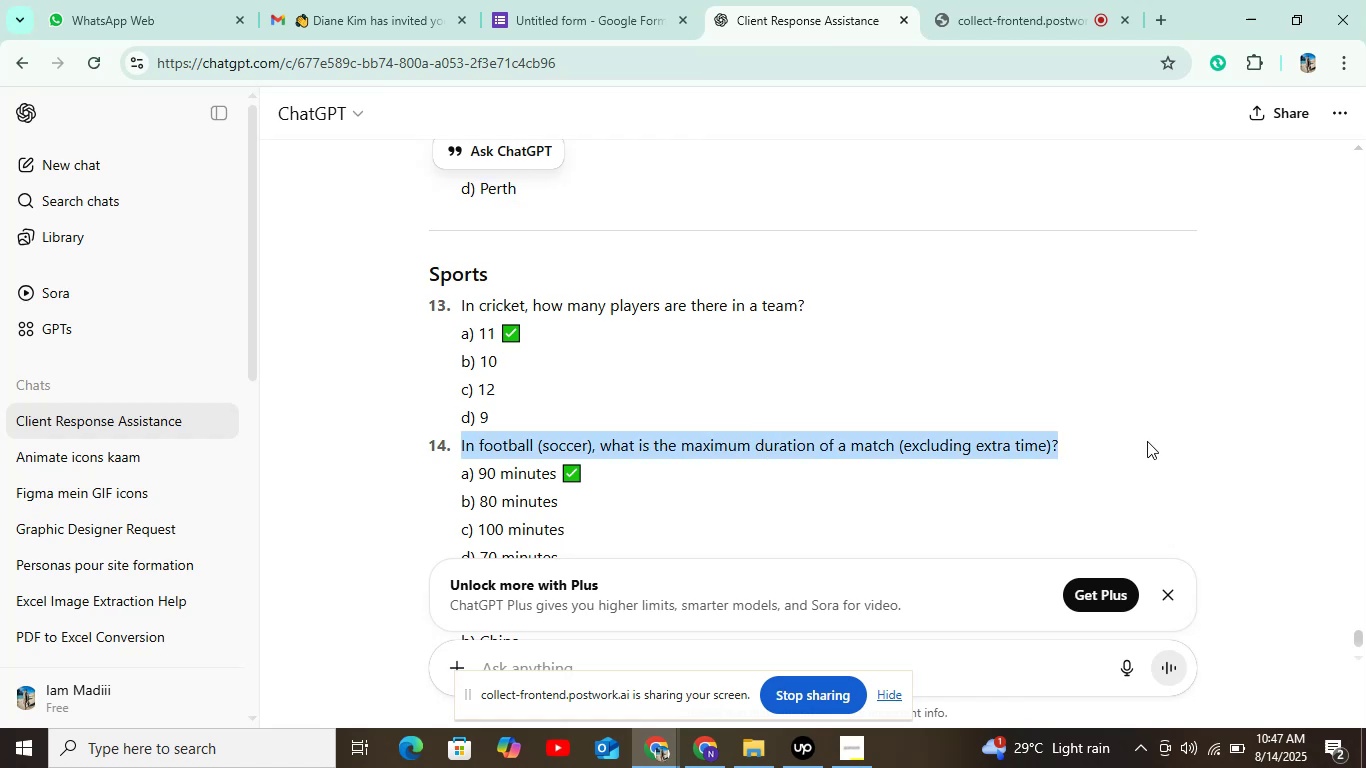 
key(Control+C)
 